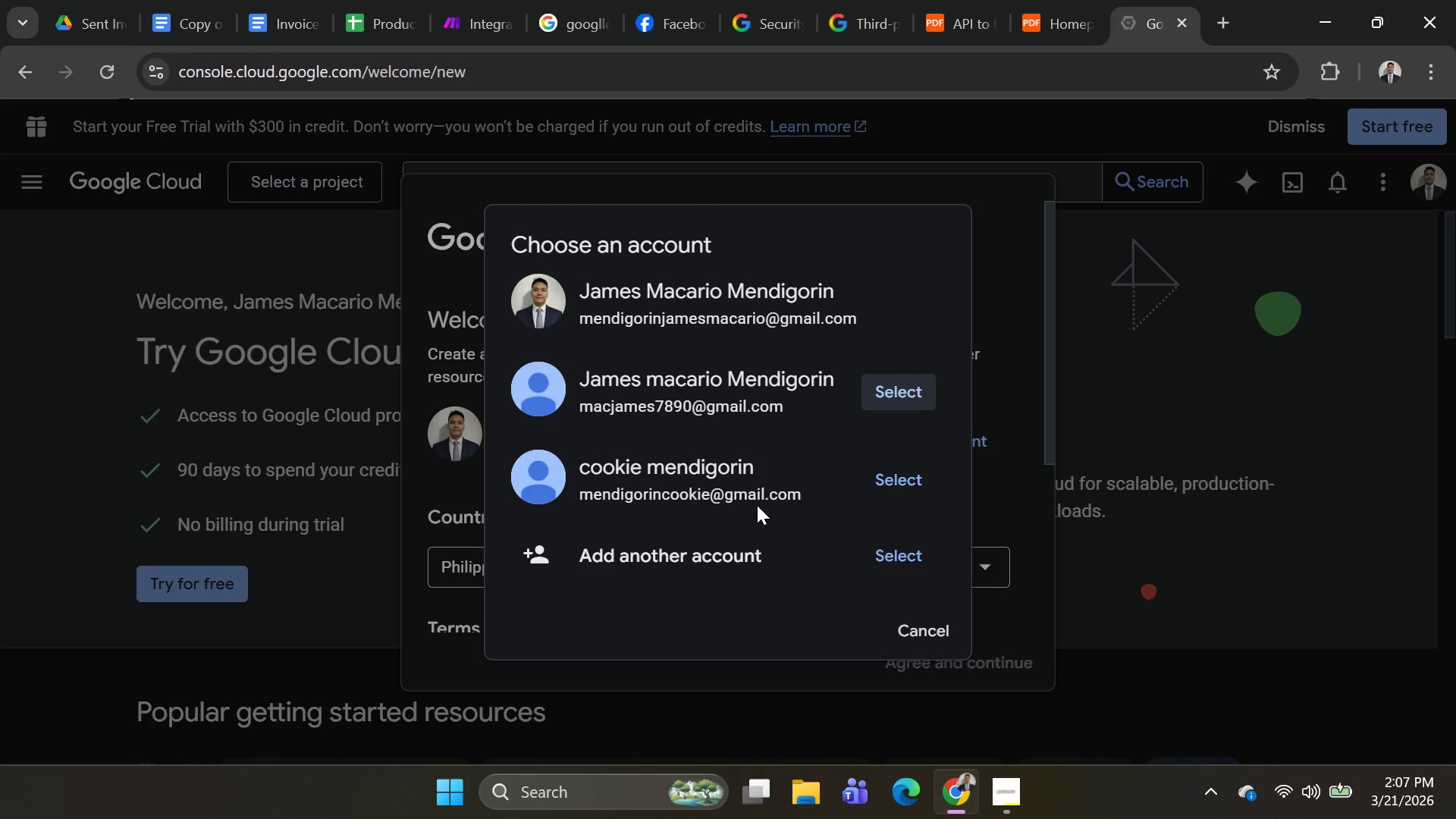 
left_click([701, 482])
 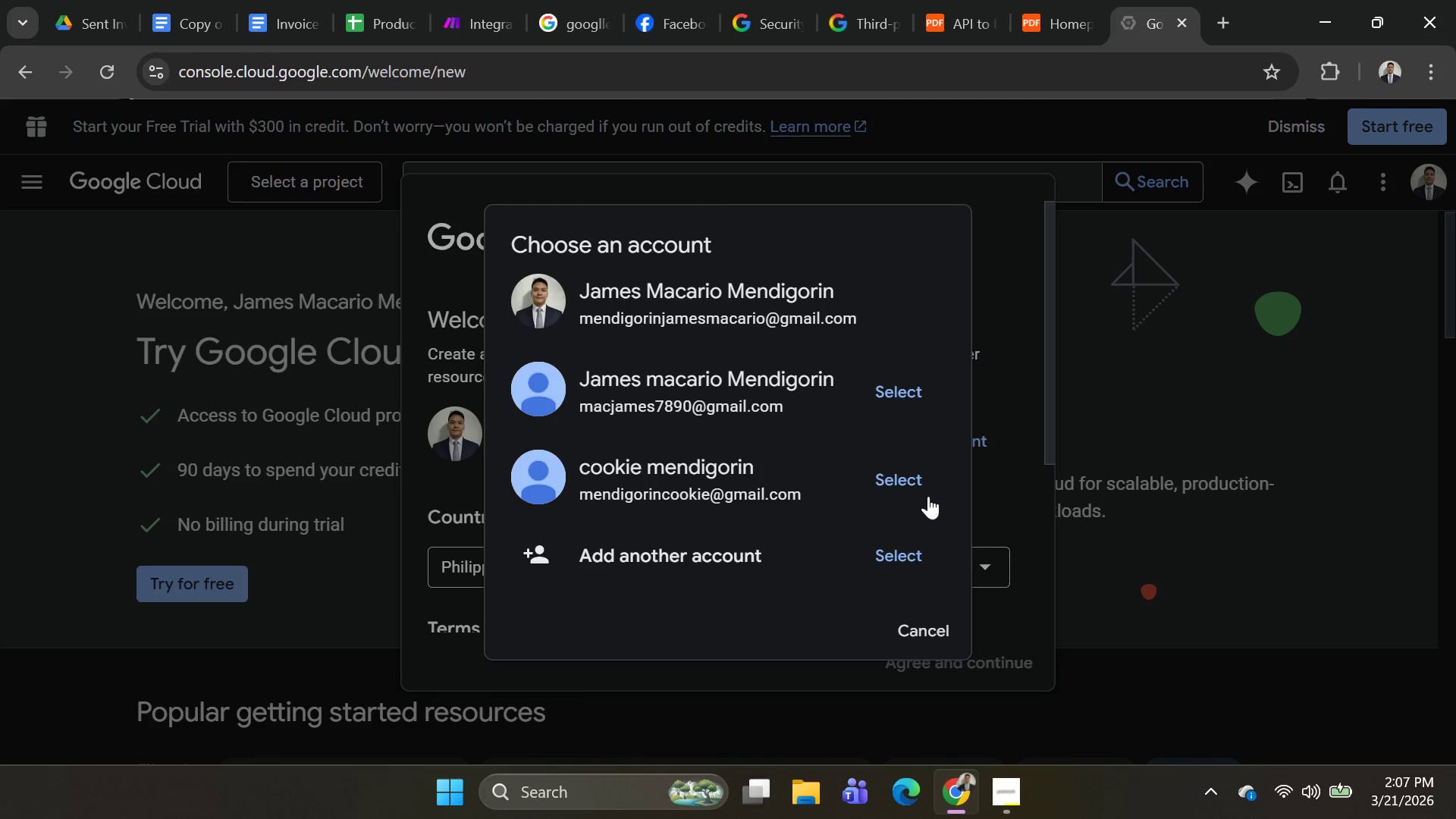 
left_click([921, 488])
 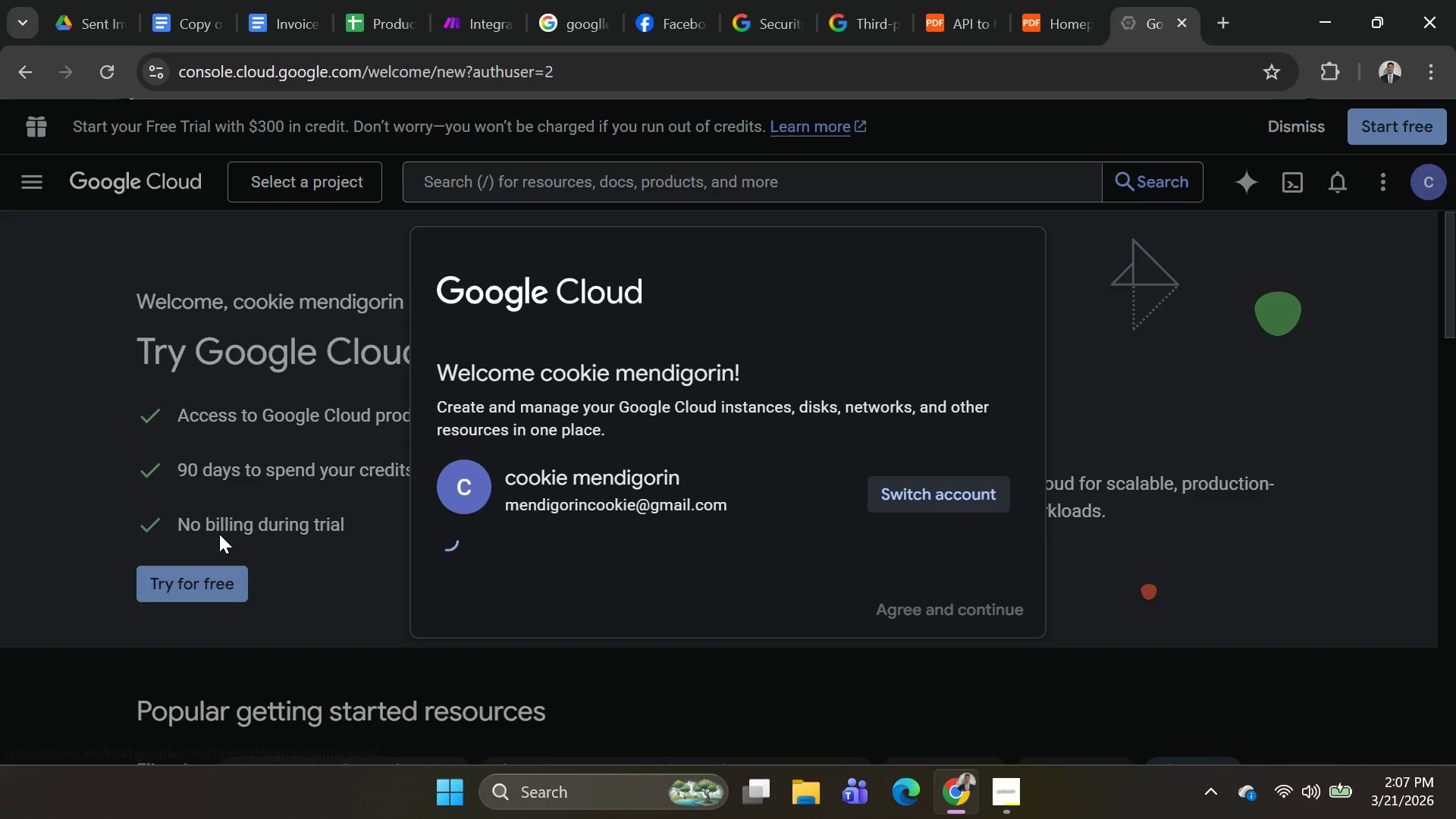 
wait(7.88)
 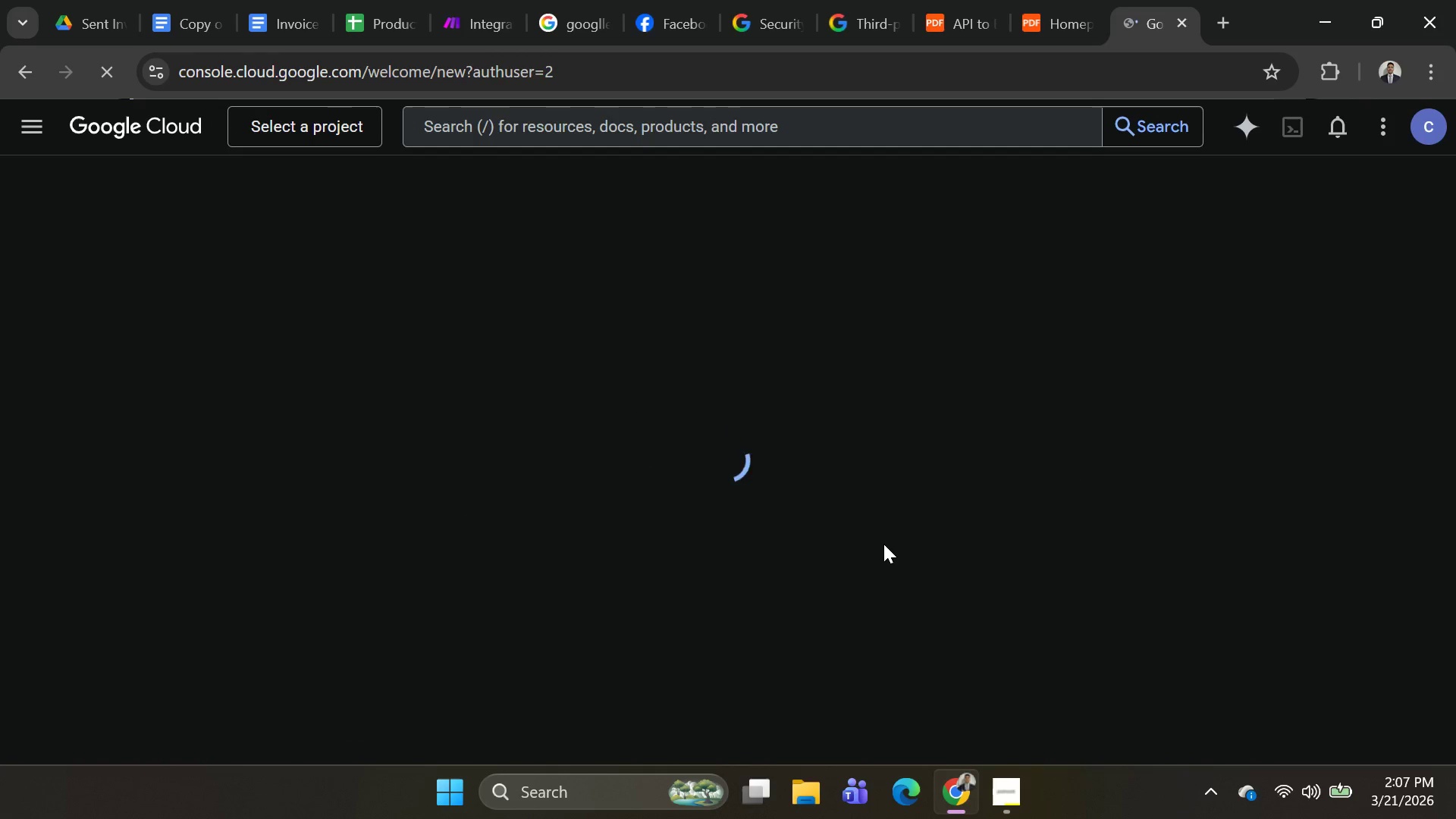 
left_click([221, 598])
 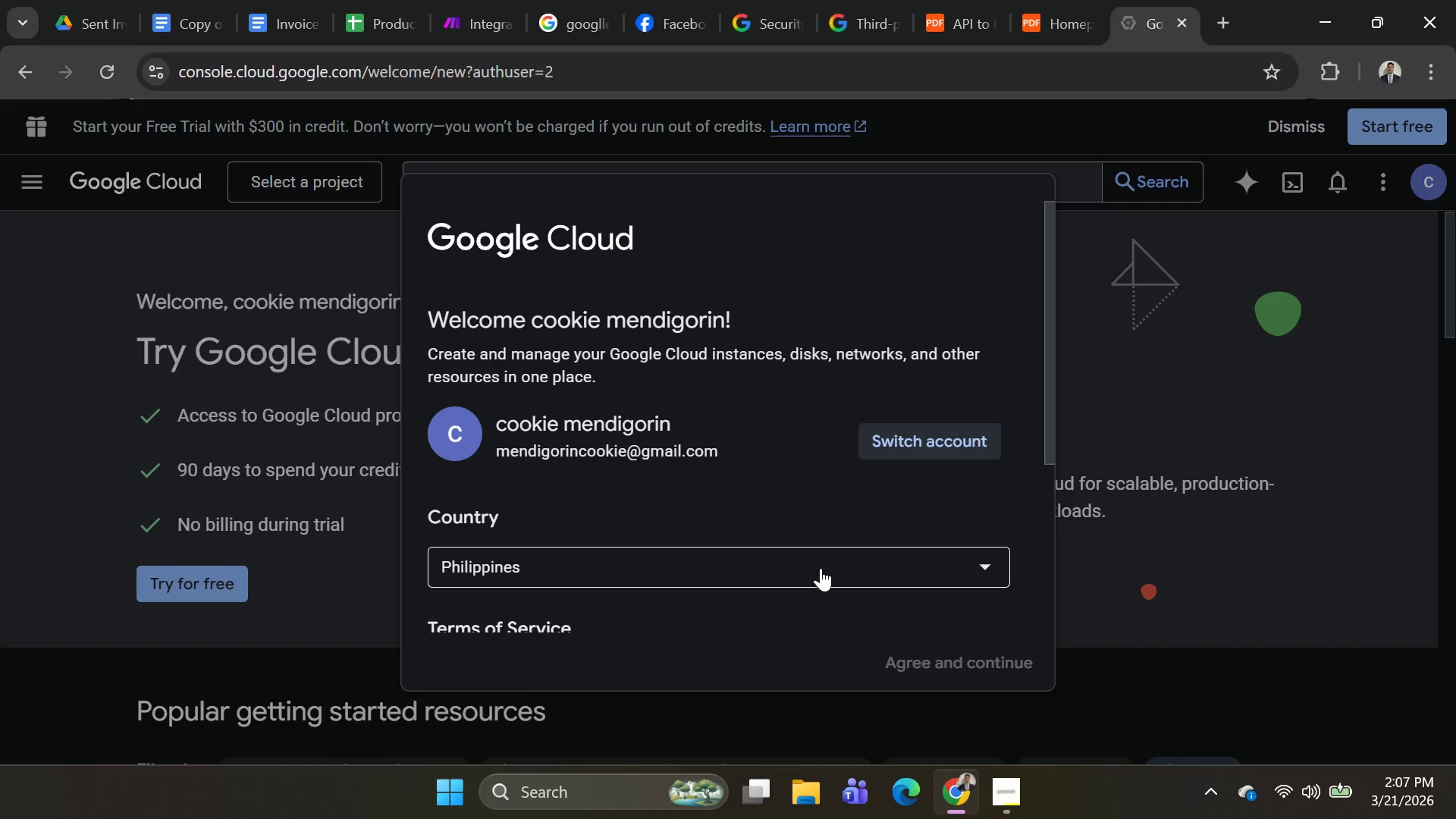 
left_click([816, 575])
 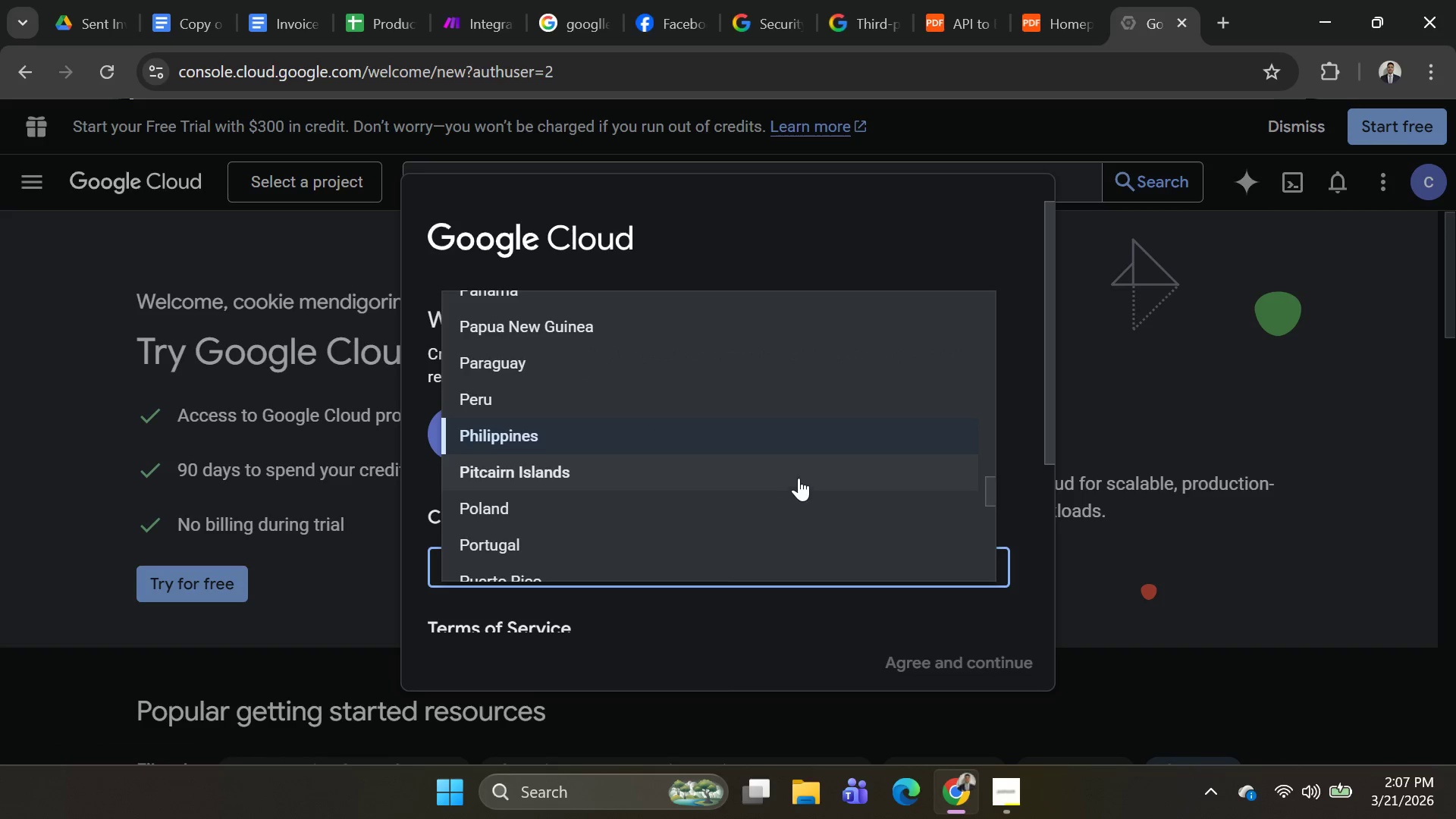 
scroll: coordinate [809, 502], scroll_direction: up, amount: 5.0
 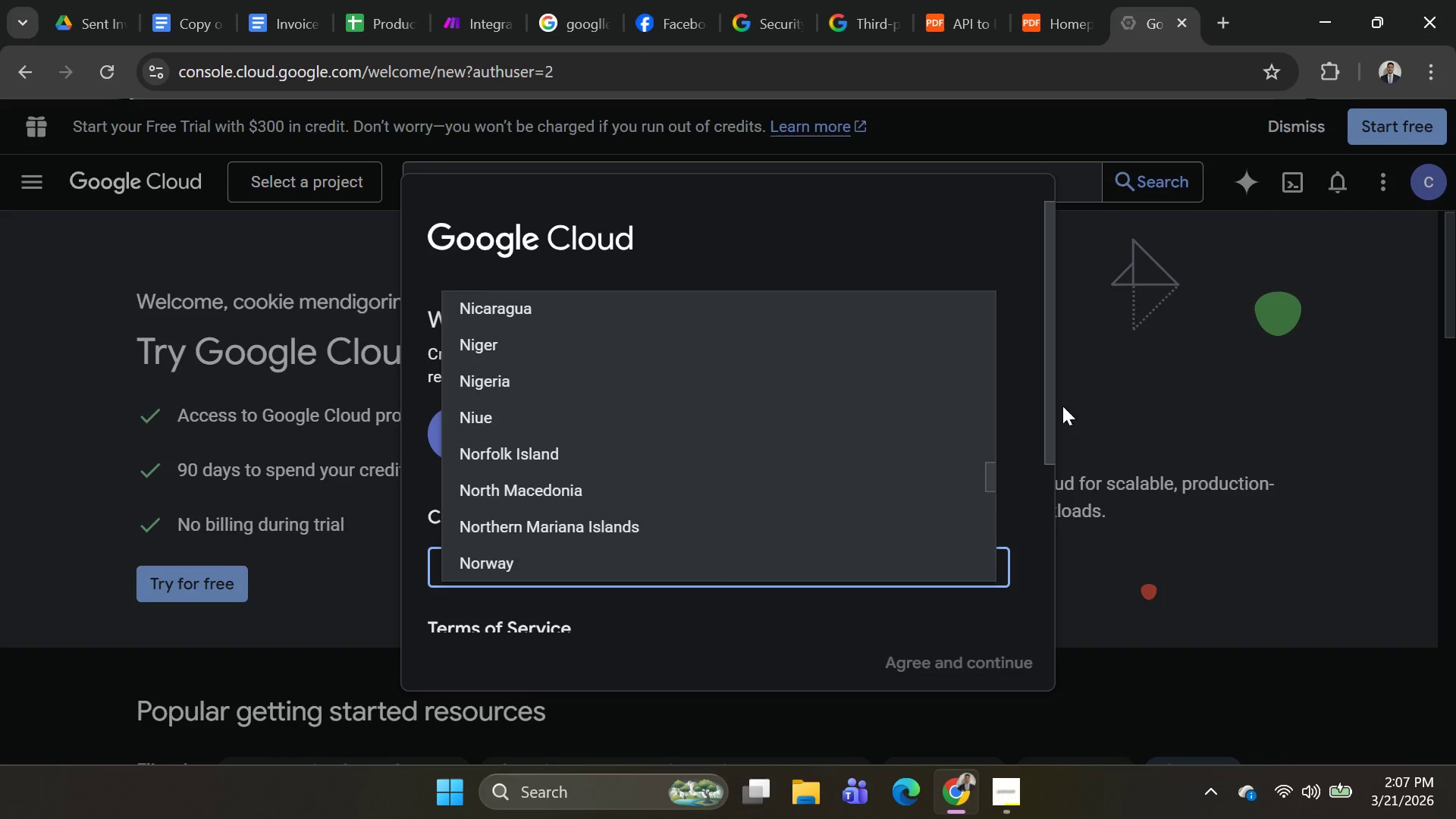 
left_click([1084, 388])
 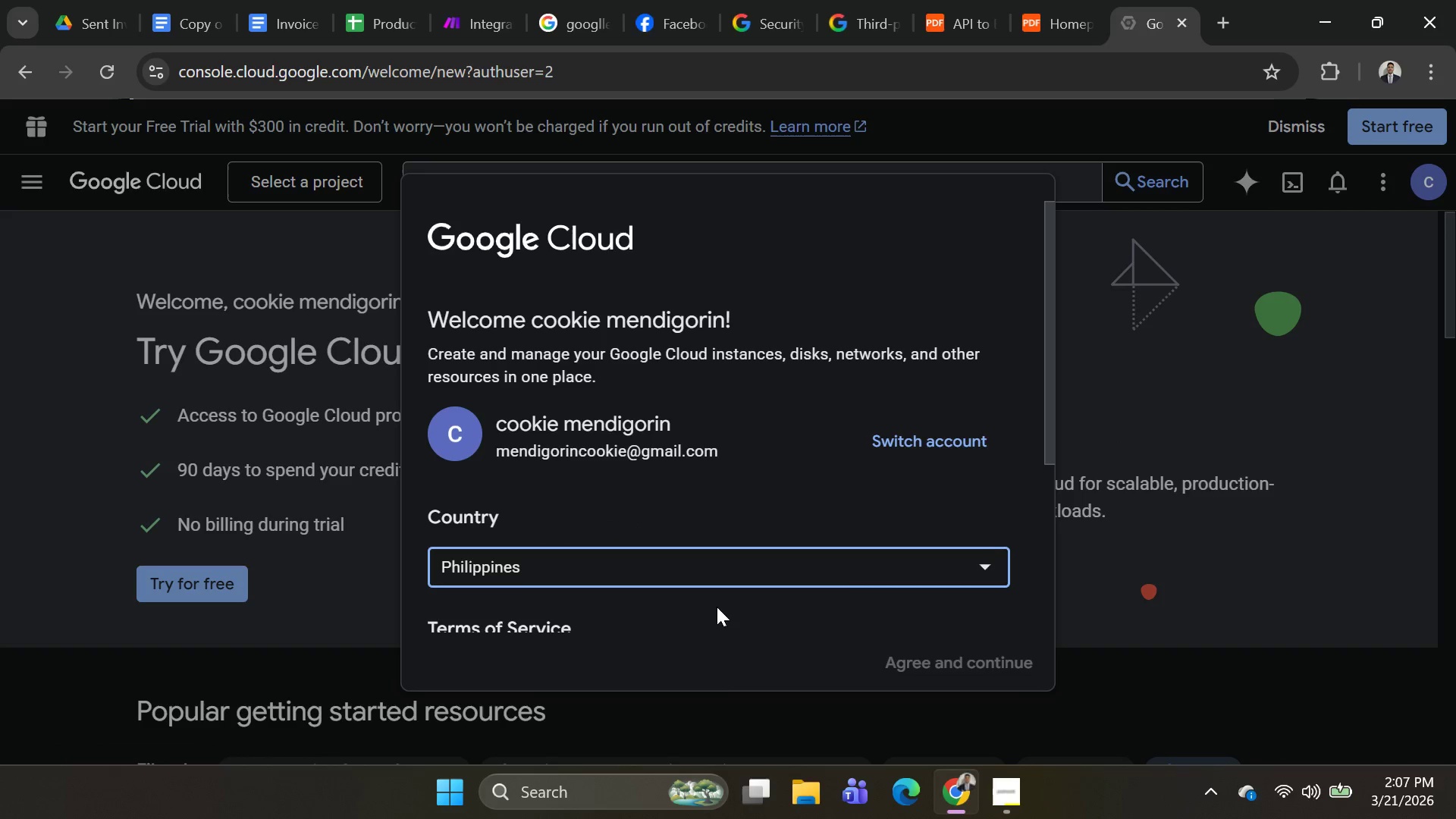 
scroll: coordinate [633, 609], scroll_direction: down, amount: 5.0
 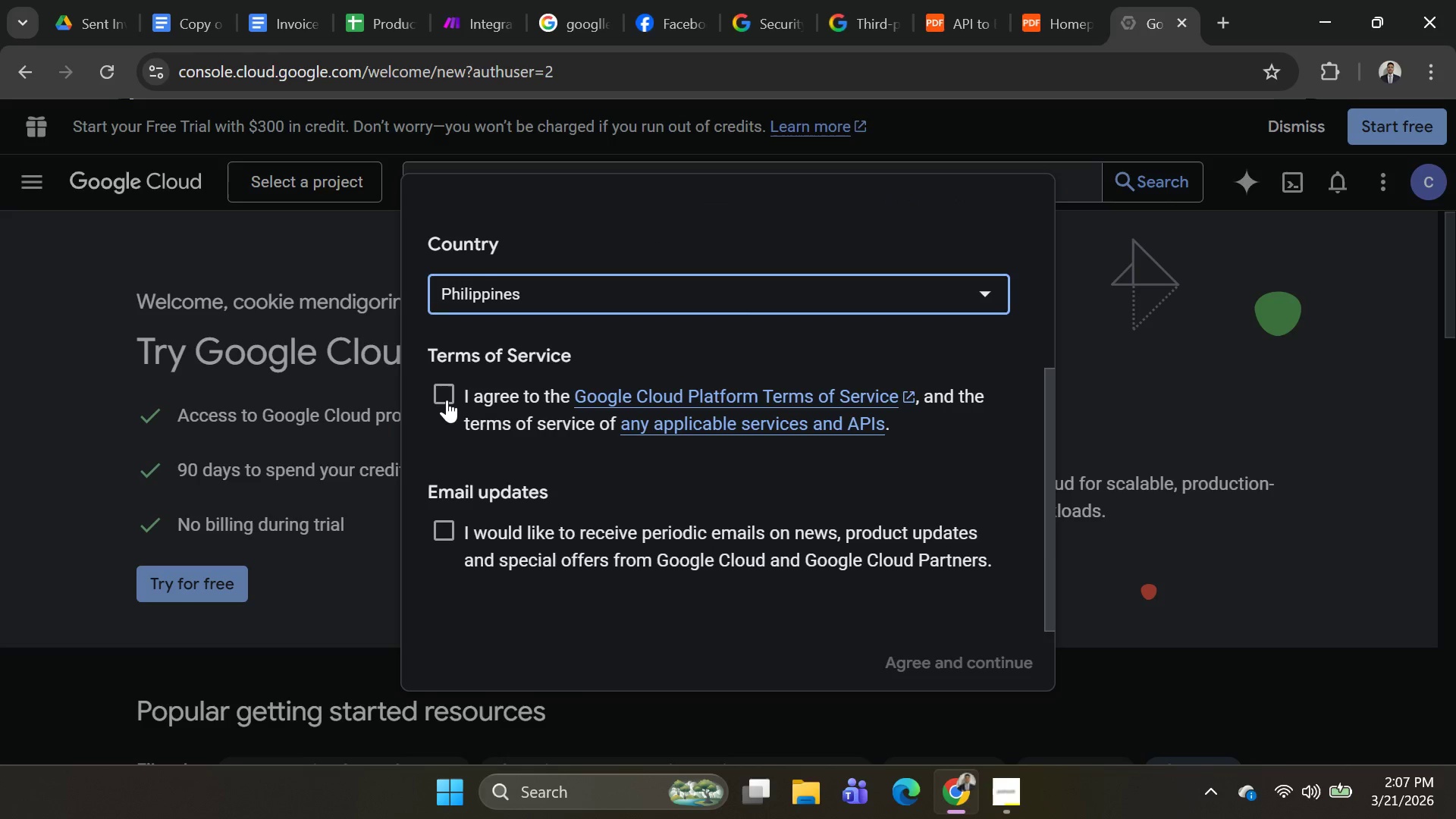 
left_click([444, 394])
 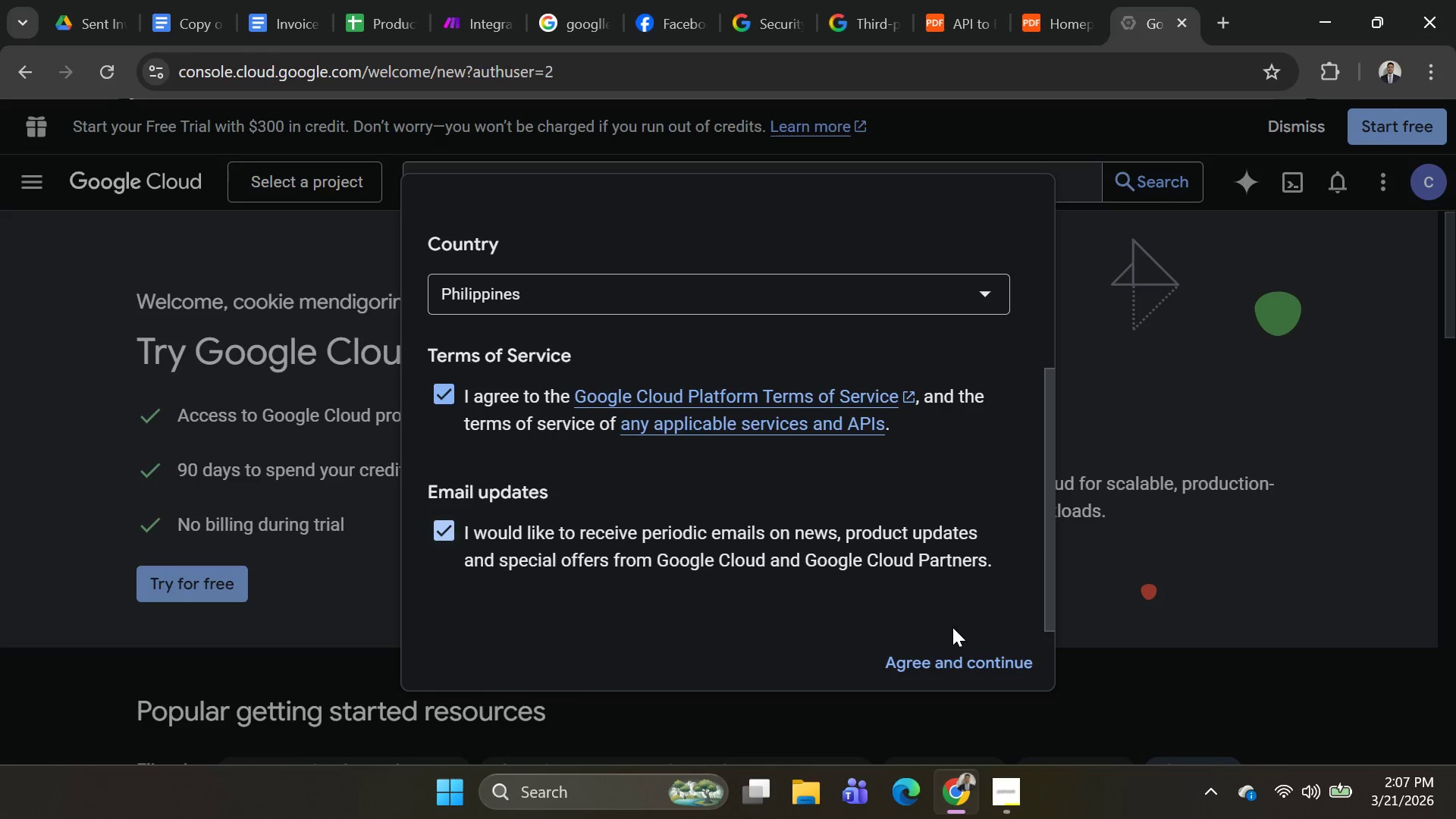 
left_click([940, 660])
 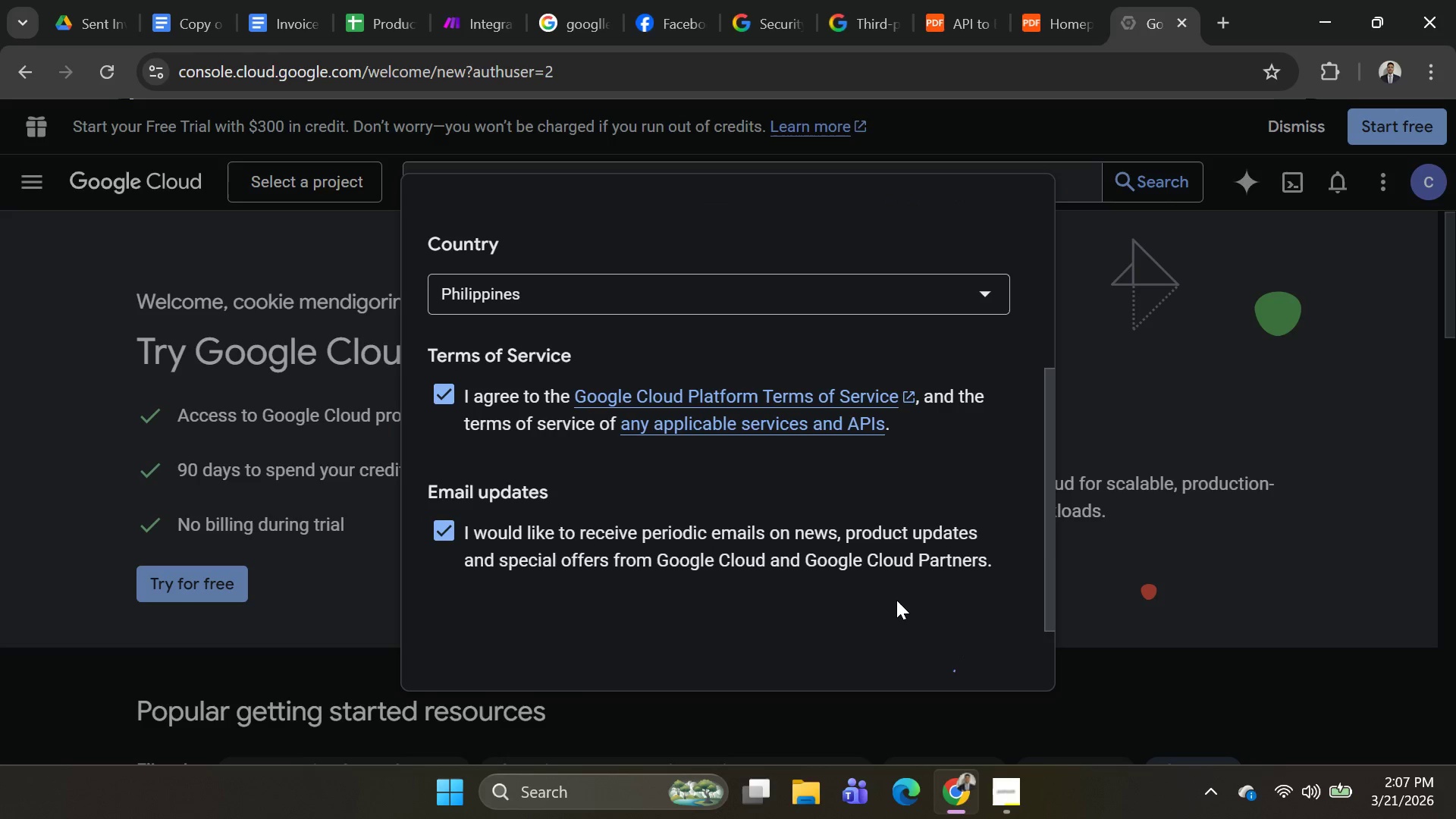 
mouse_move([858, 576])
 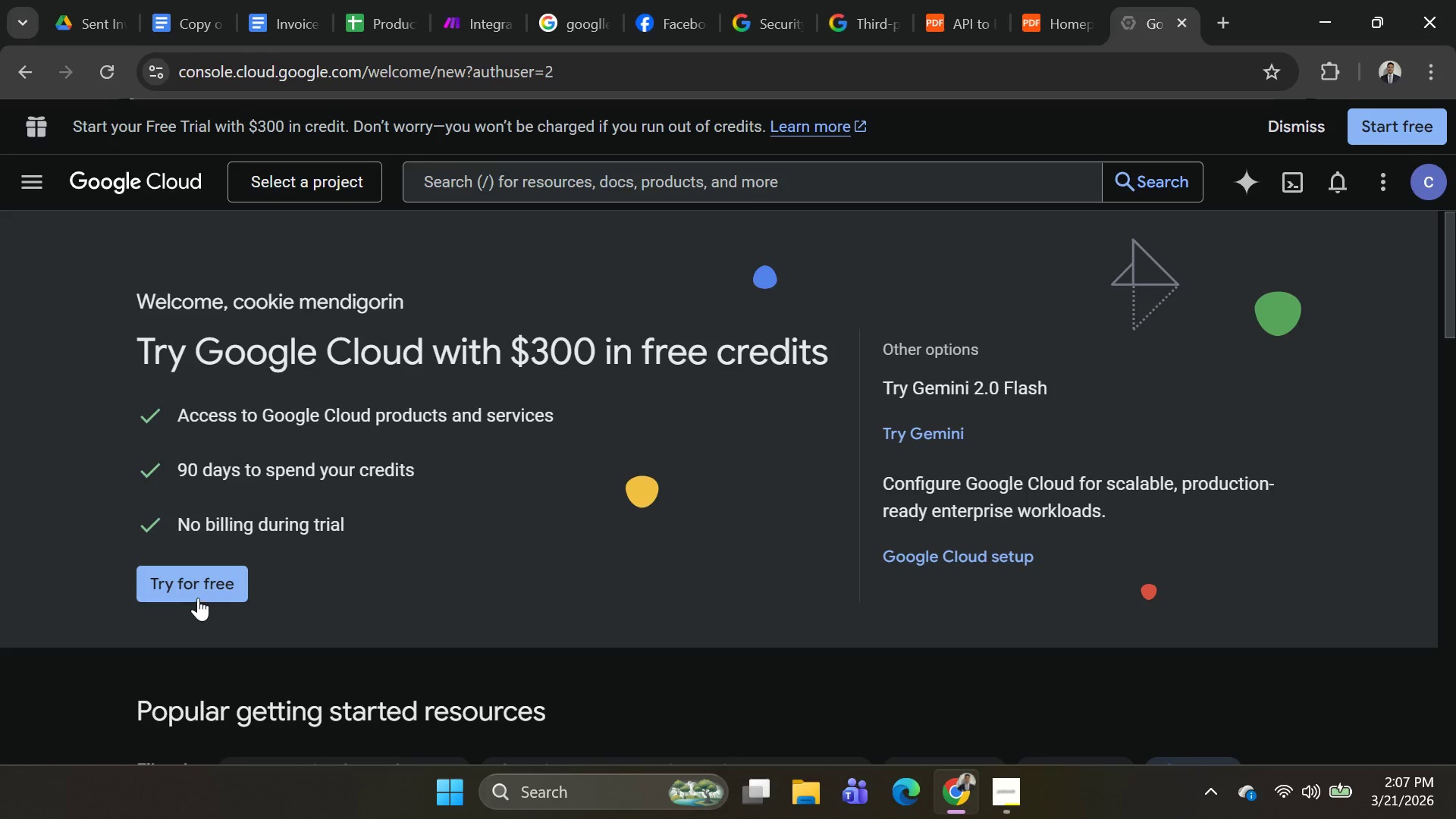 
left_click([189, 593])
 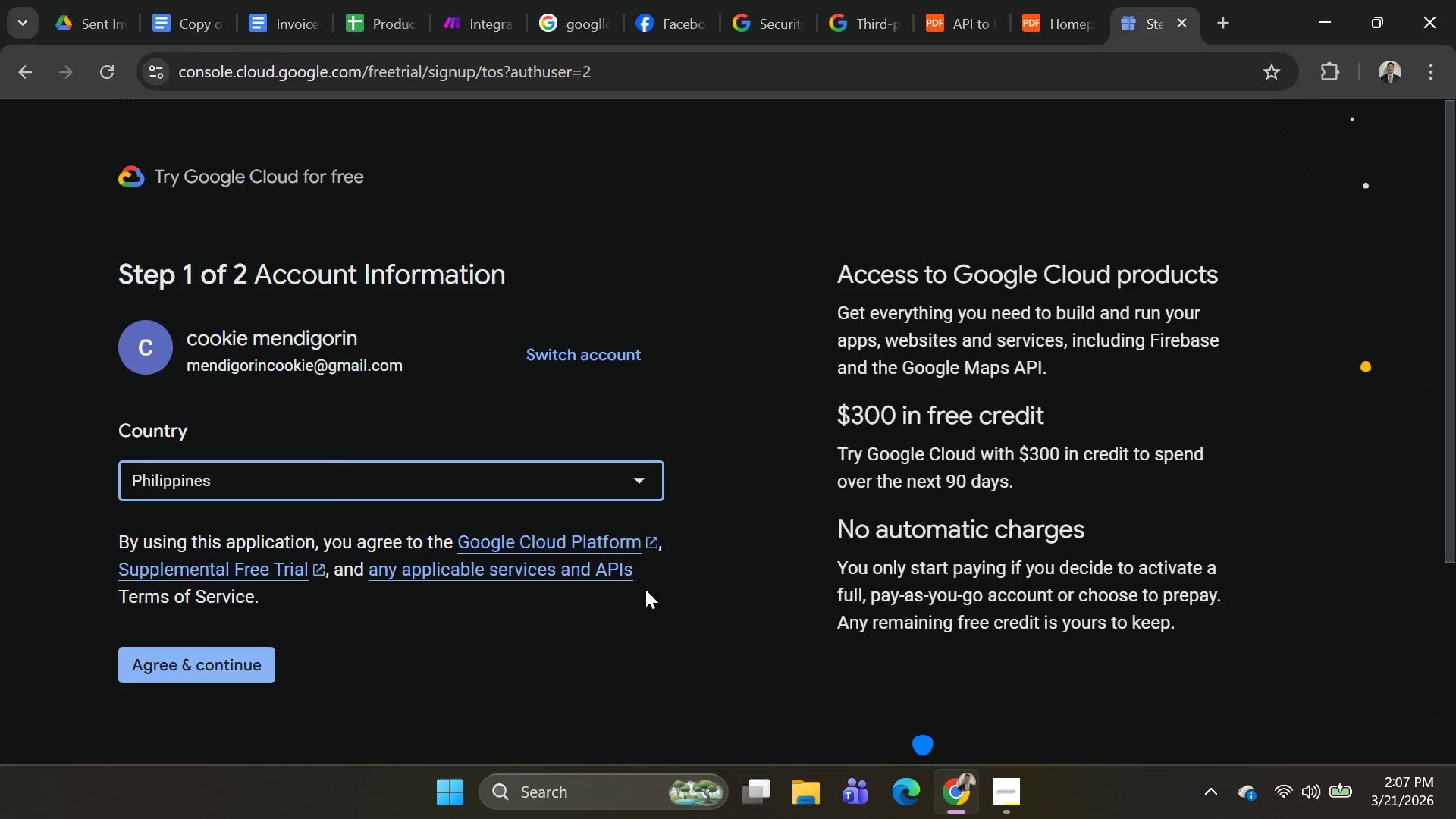 
left_click([236, 663])
 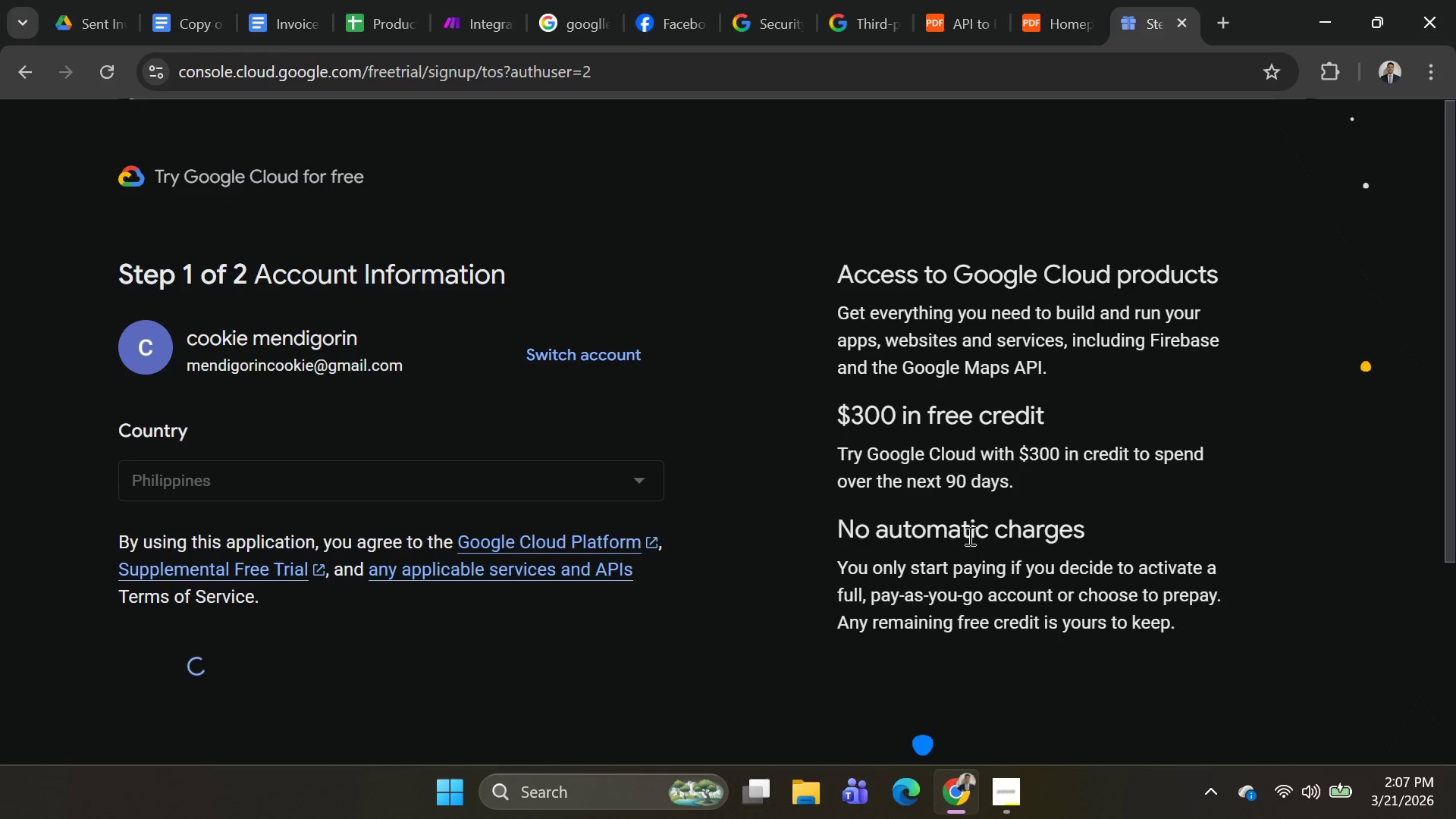 
scroll: coordinate [974, 516], scroll_direction: down, amount: 2.0
 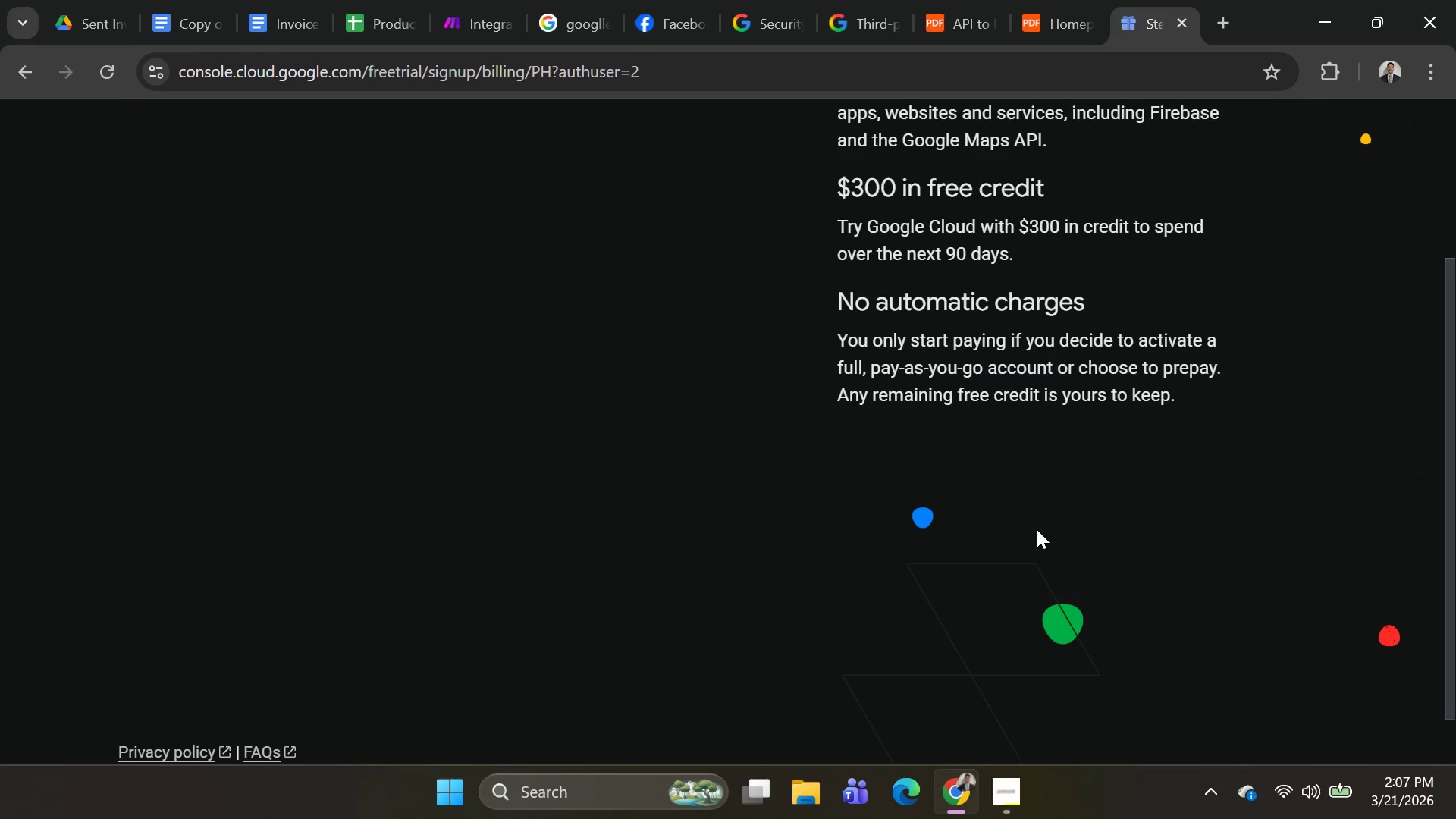 
scroll: coordinate [1051, 497], scroll_direction: up, amount: 5.0
 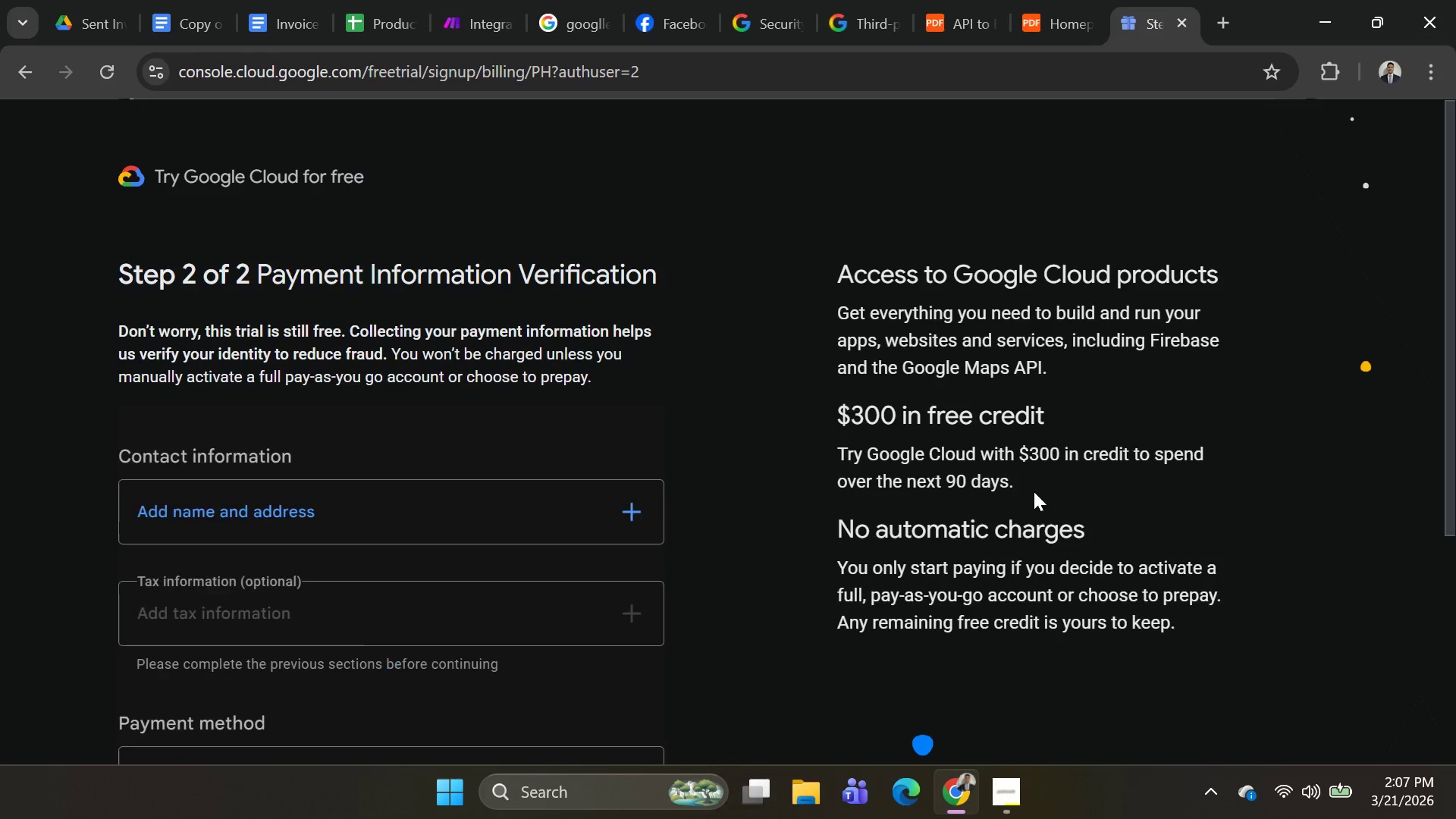 
scroll: coordinate [788, 485], scroll_direction: down, amount: 1.0
 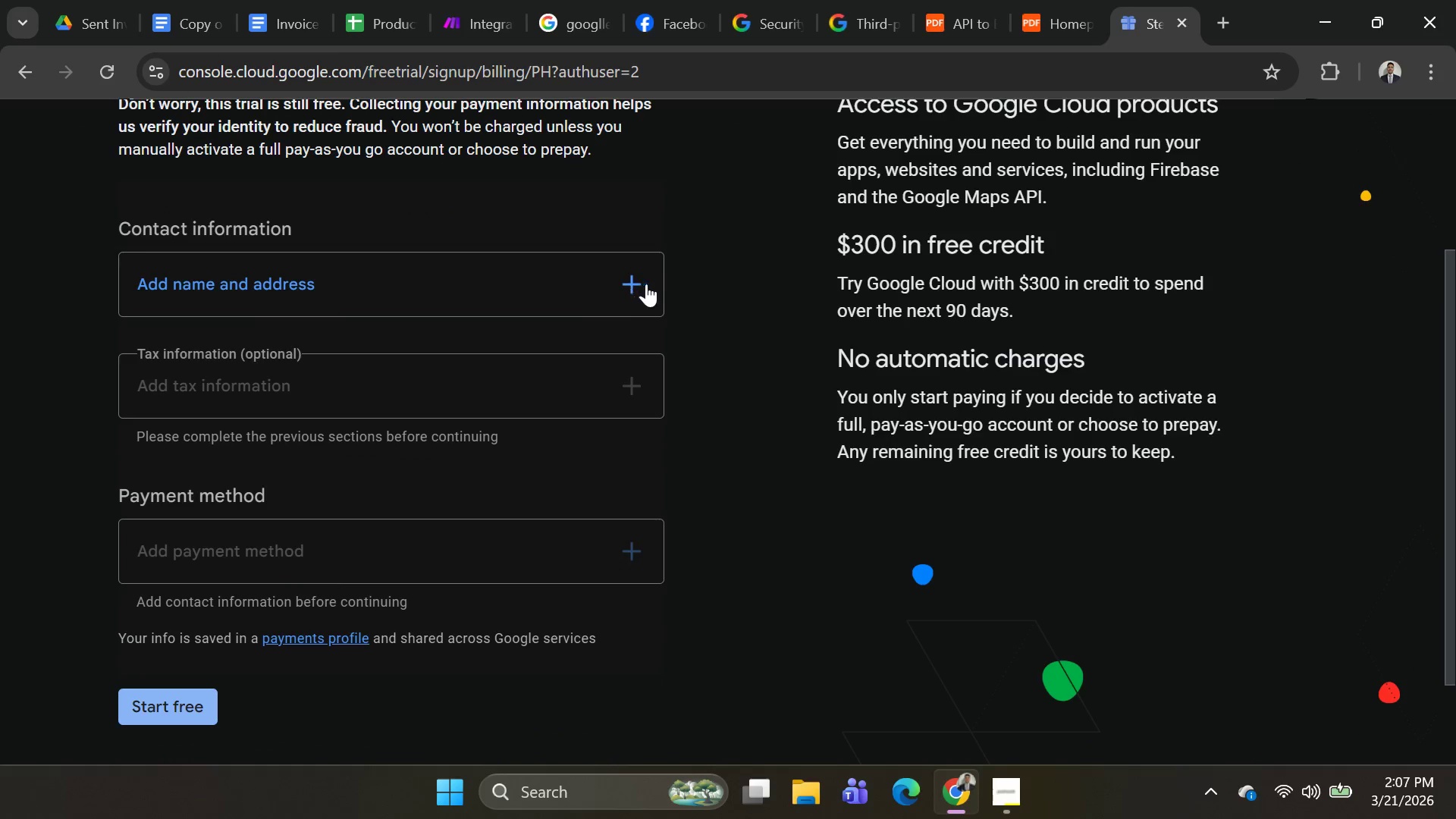 
left_click([634, 283])
 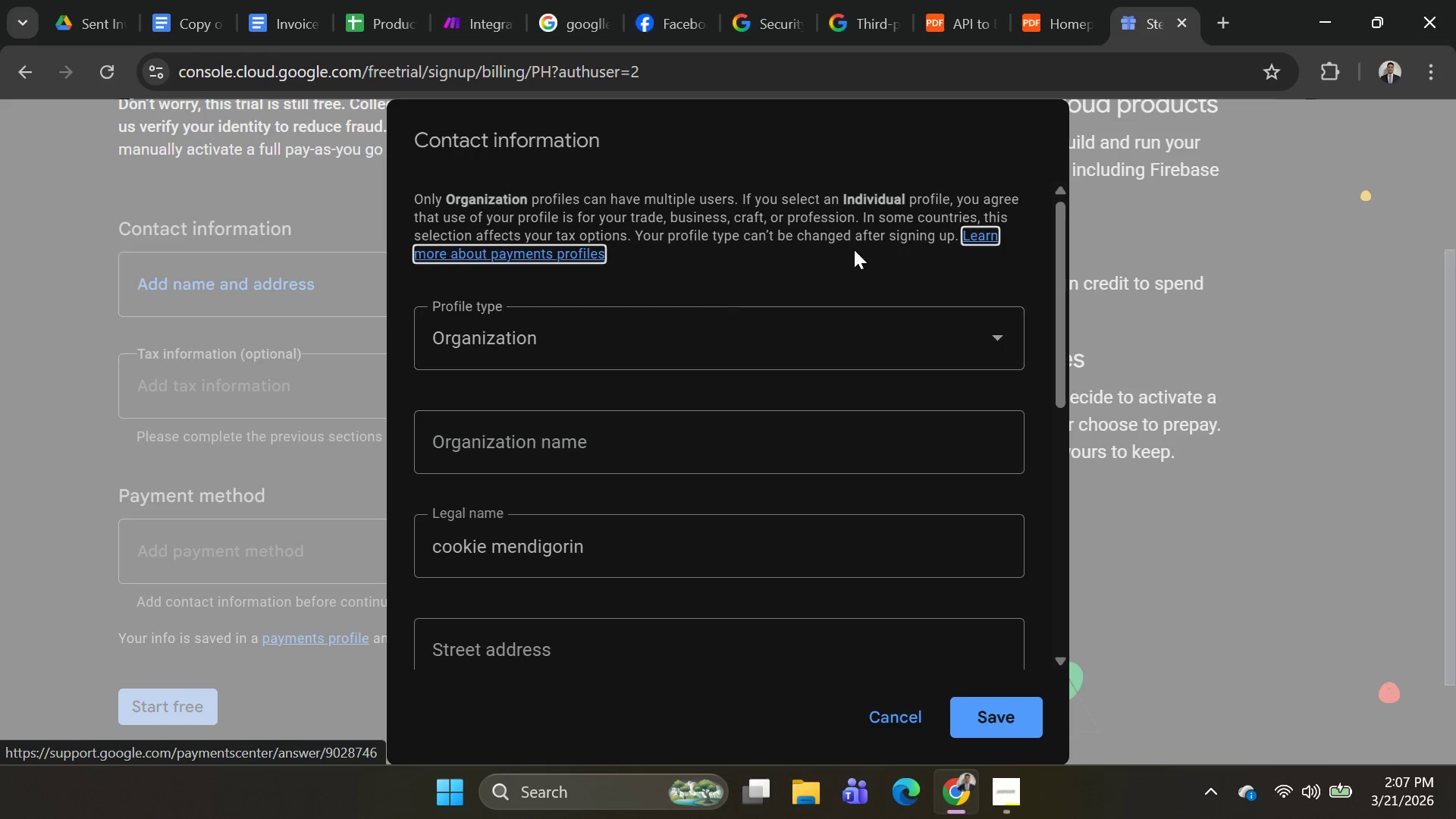 
left_click([1211, 218])
 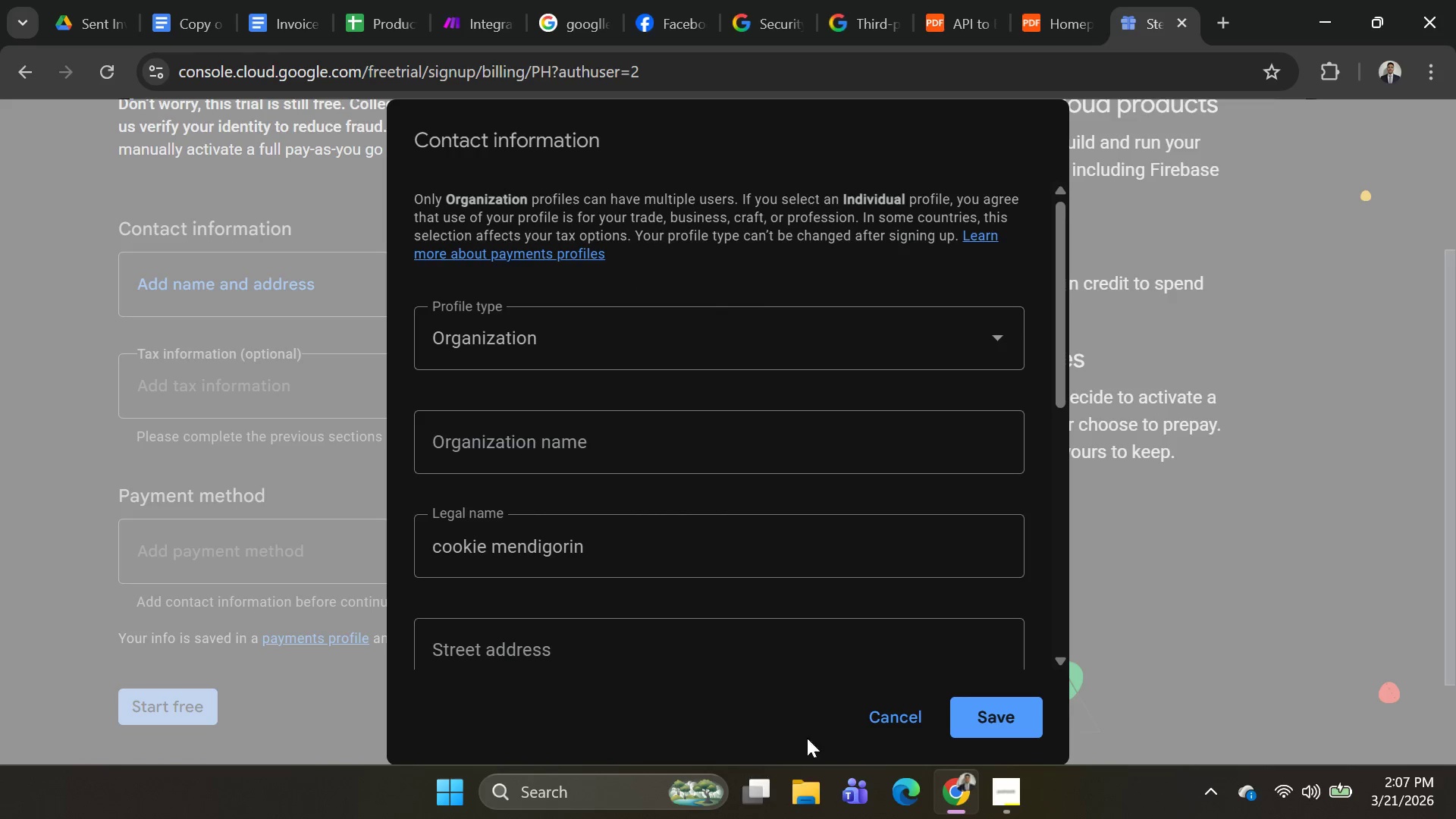 
left_click([877, 720])
 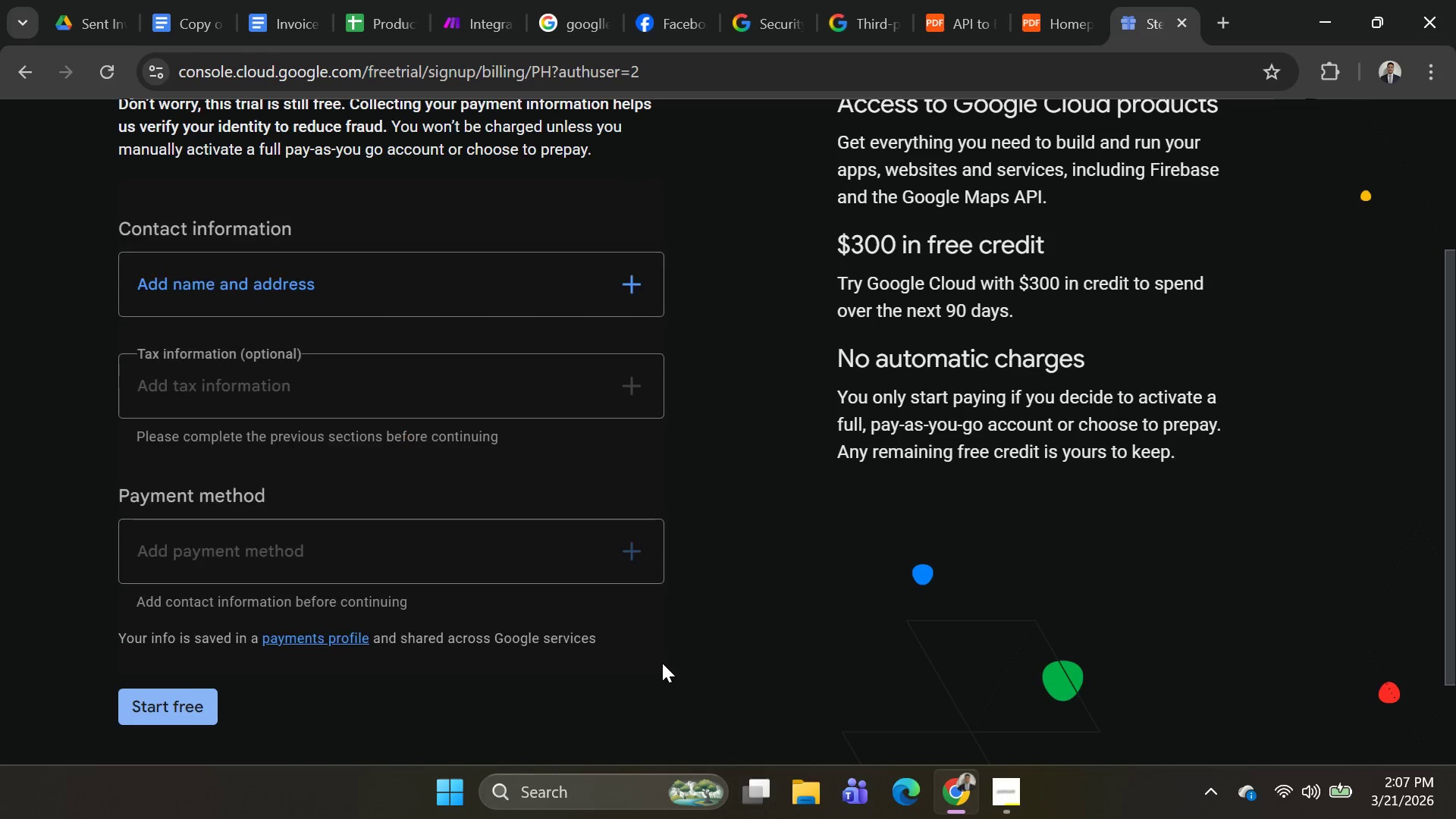 
scroll: coordinate [643, 663], scroll_direction: up, amount: 6.0
 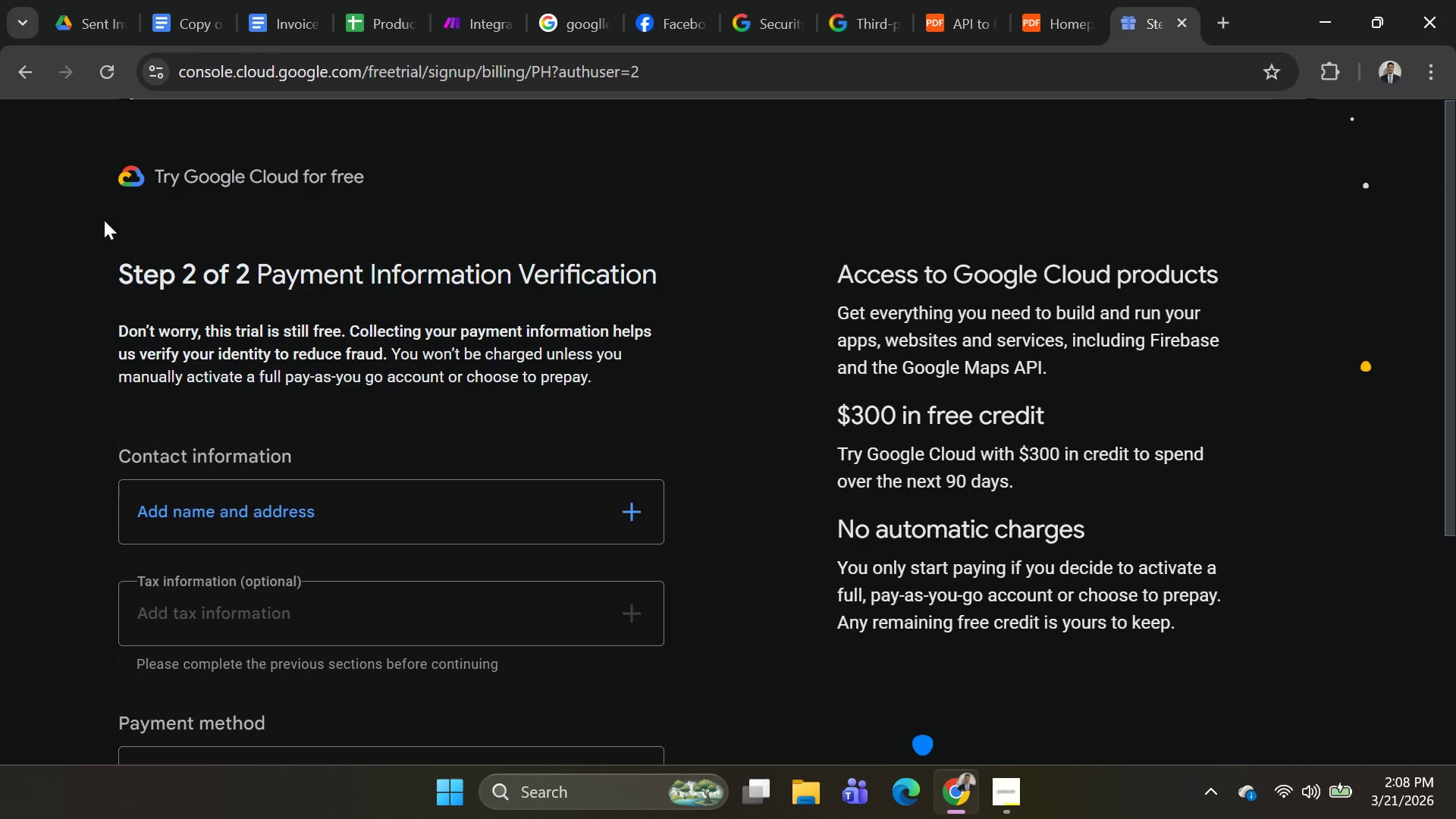 
left_click([13, 74])
 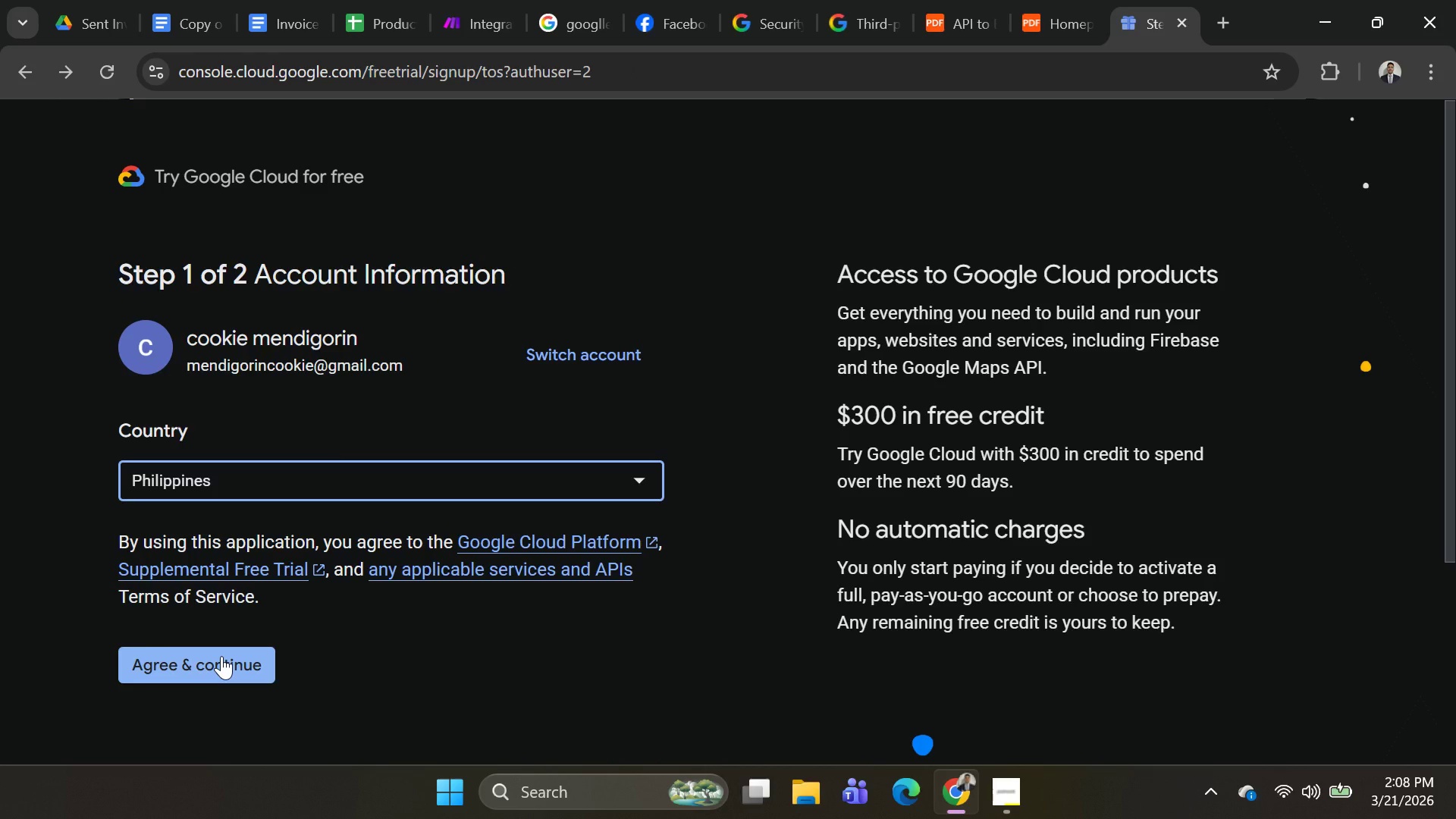 
wait(6.56)
 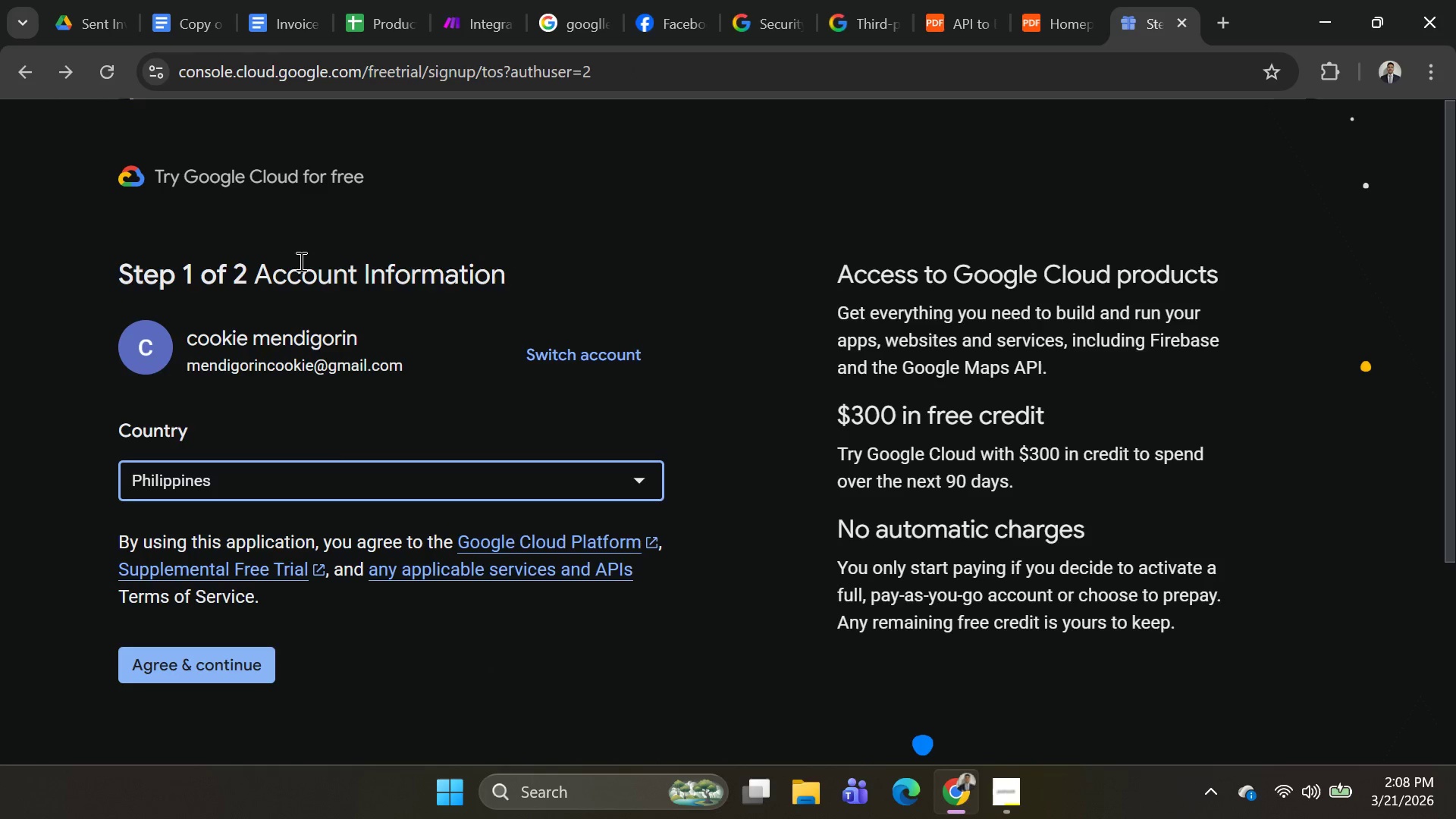 
left_click([530, 488])
 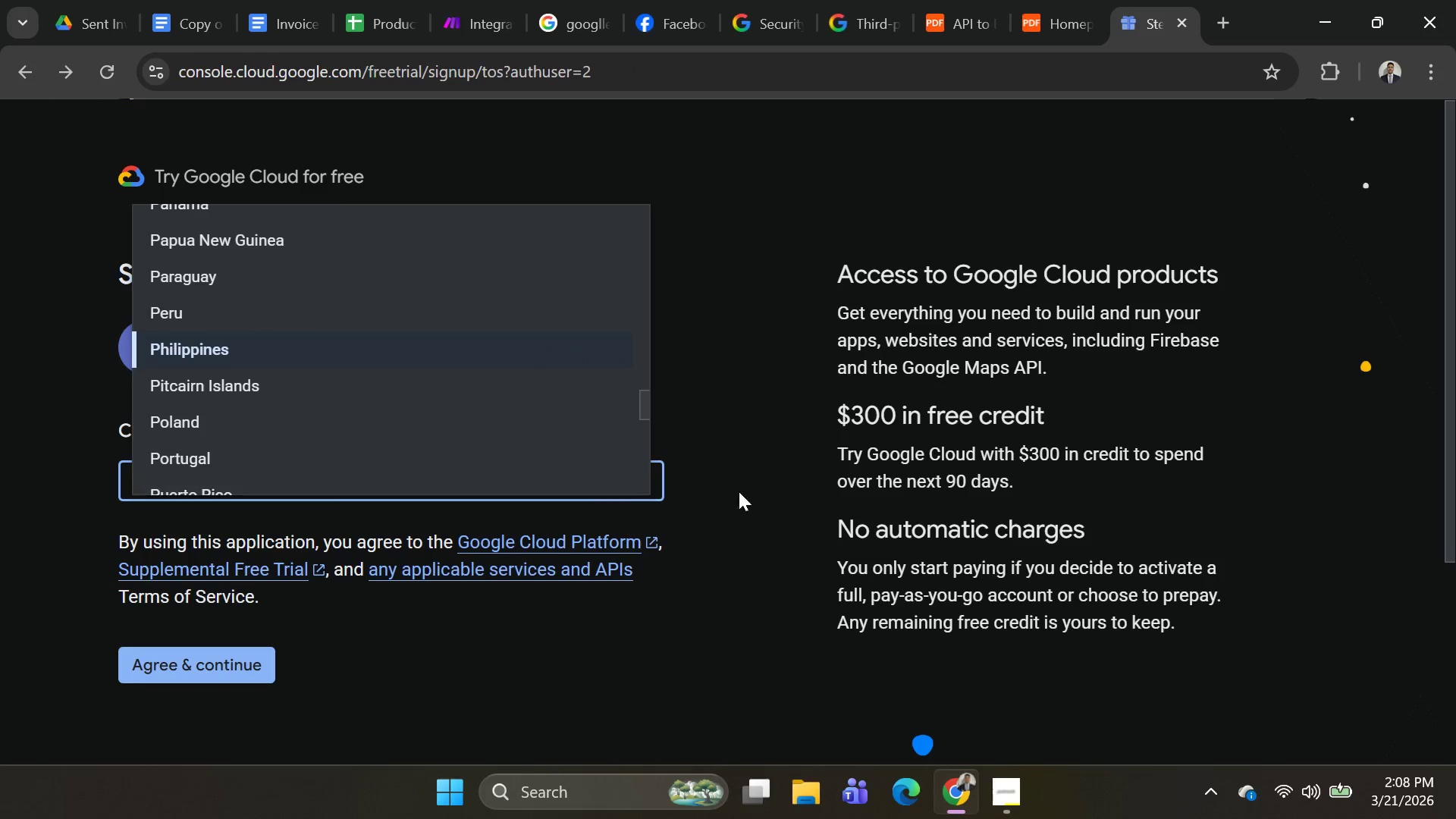 
left_click([773, 473])
 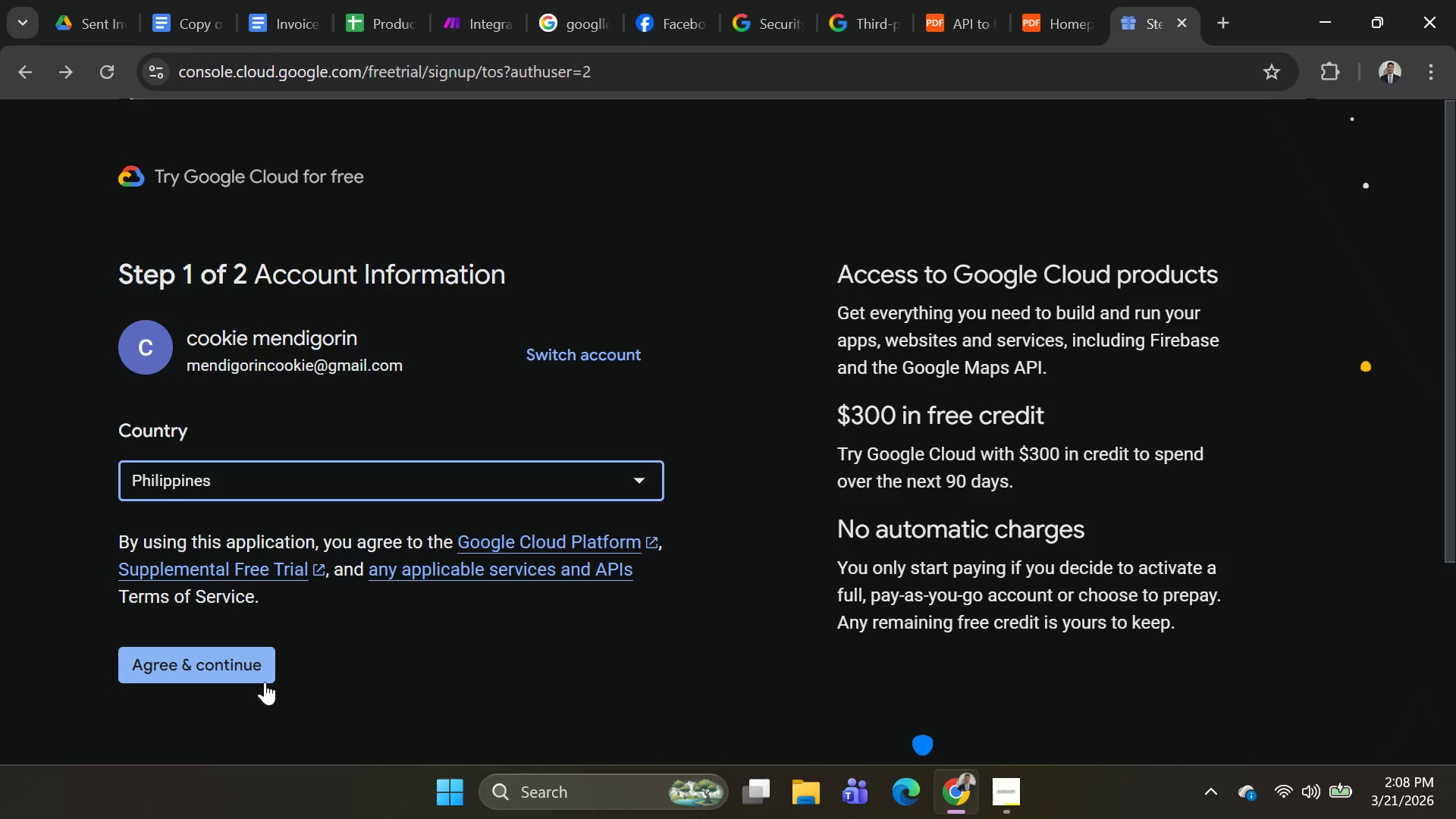 
left_click([236, 679])
 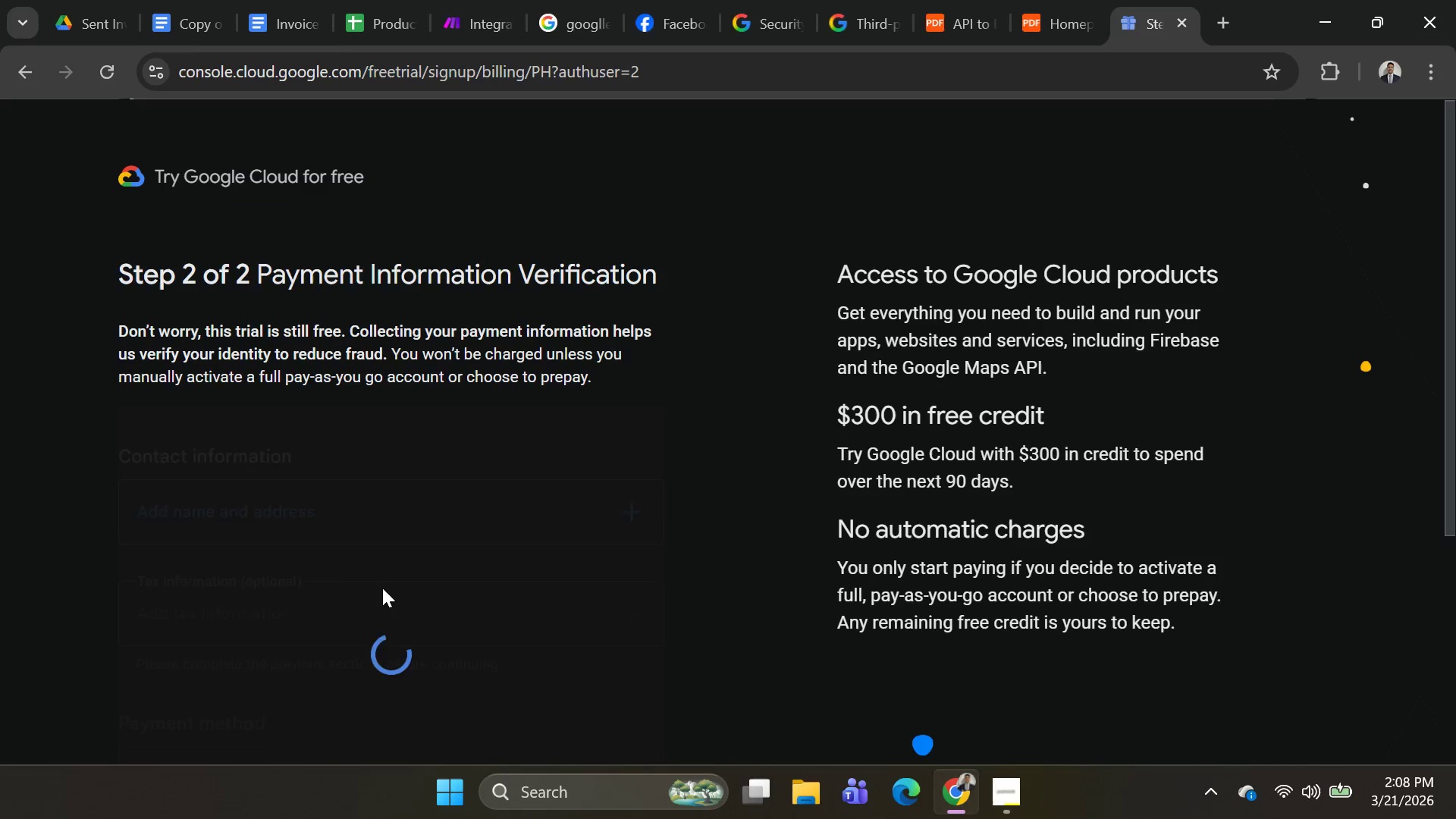 
scroll: coordinate [474, 557], scroll_direction: down, amount: 1.0
 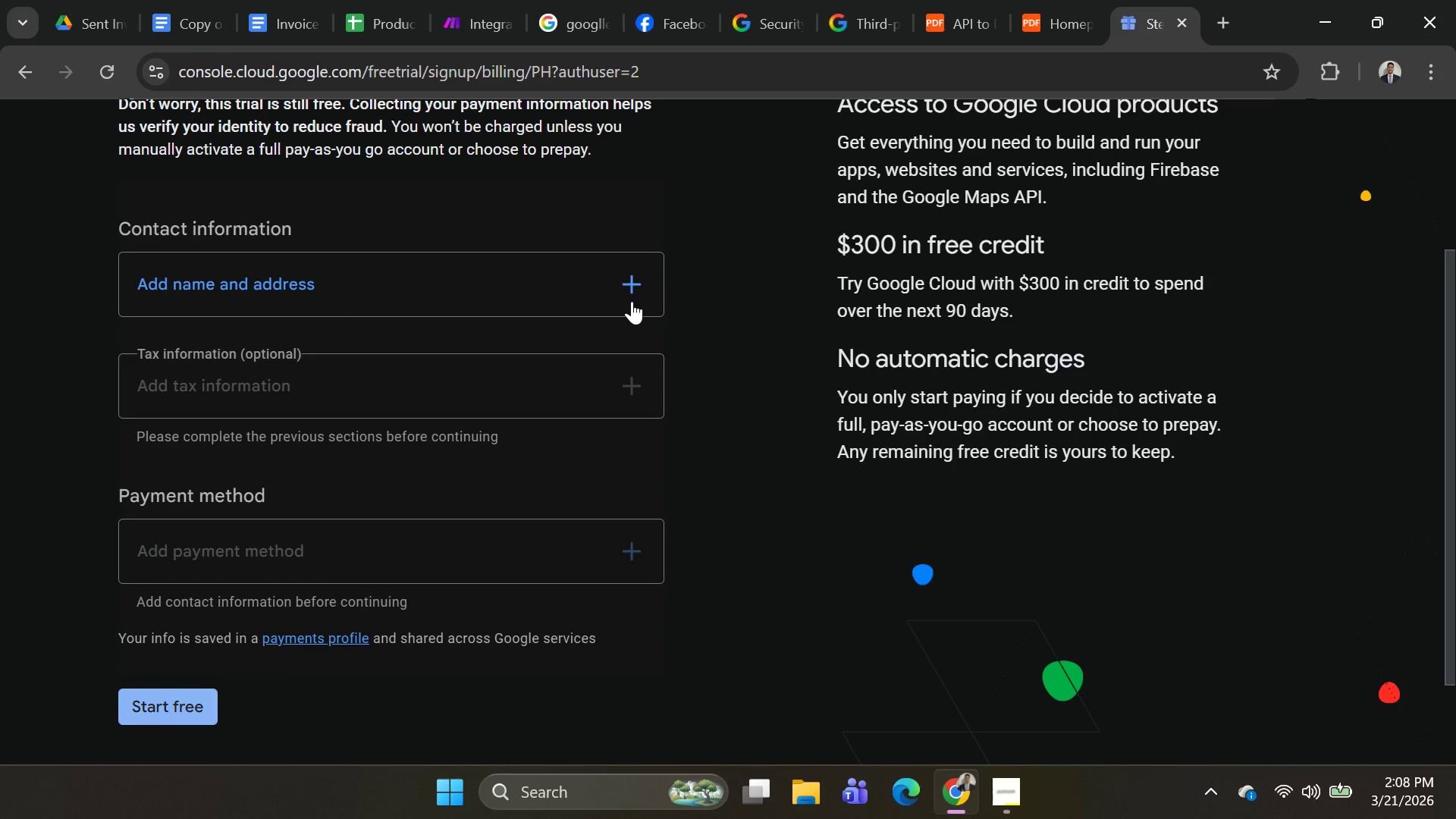 
left_click([204, 697])
 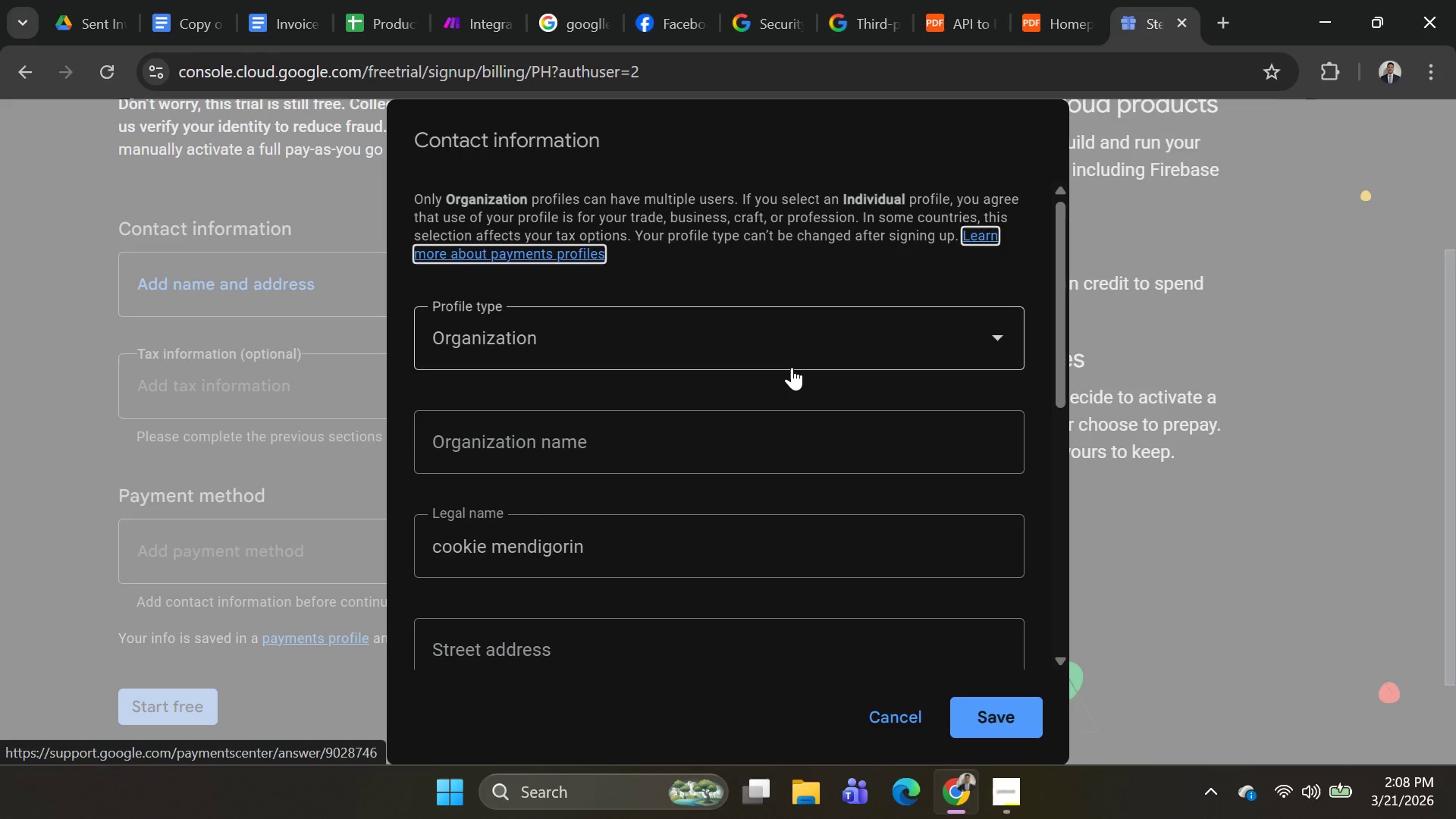 
scroll: coordinate [790, 443], scroll_direction: down, amount: 1.0
 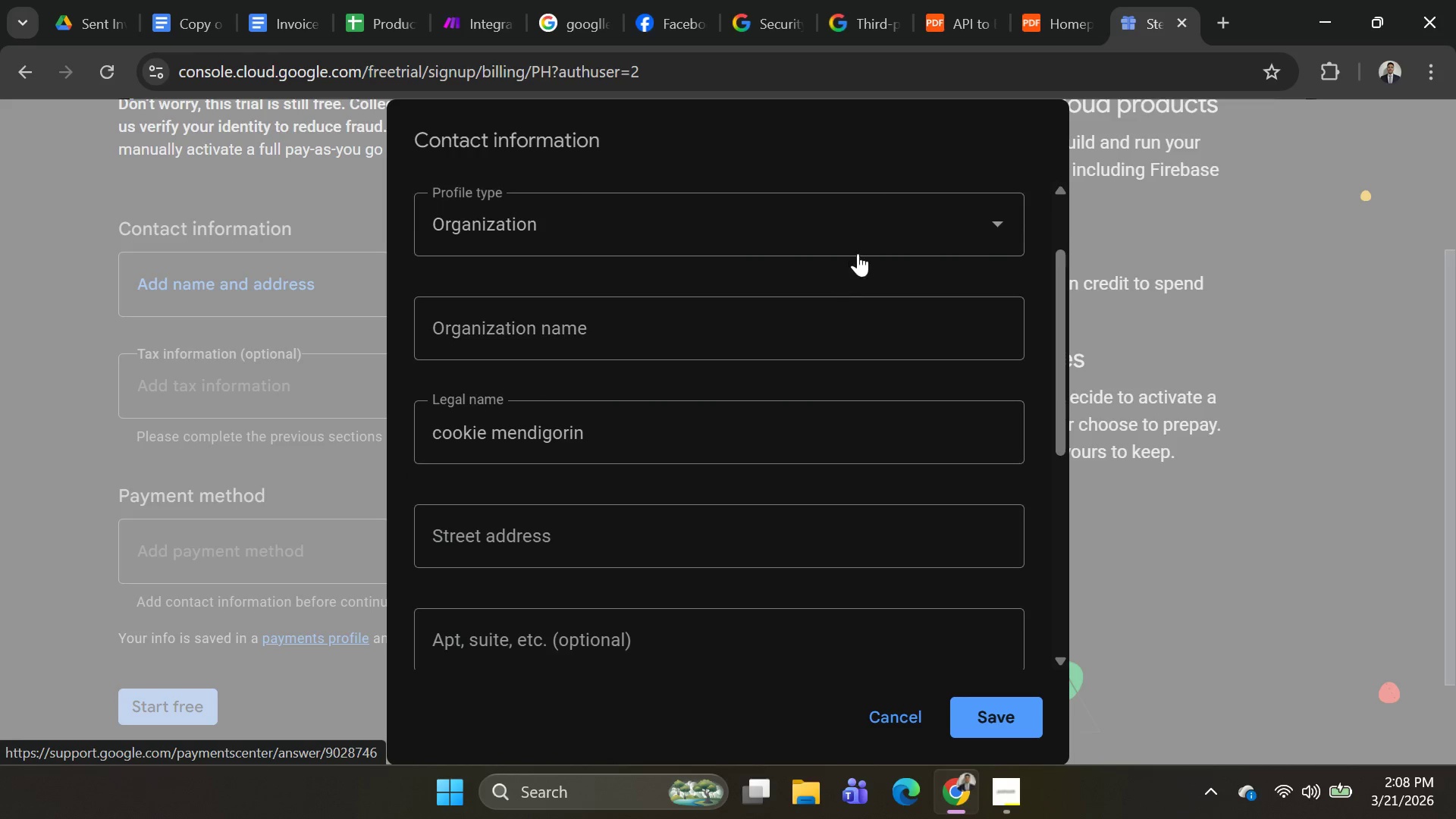 
left_click([865, 236])
 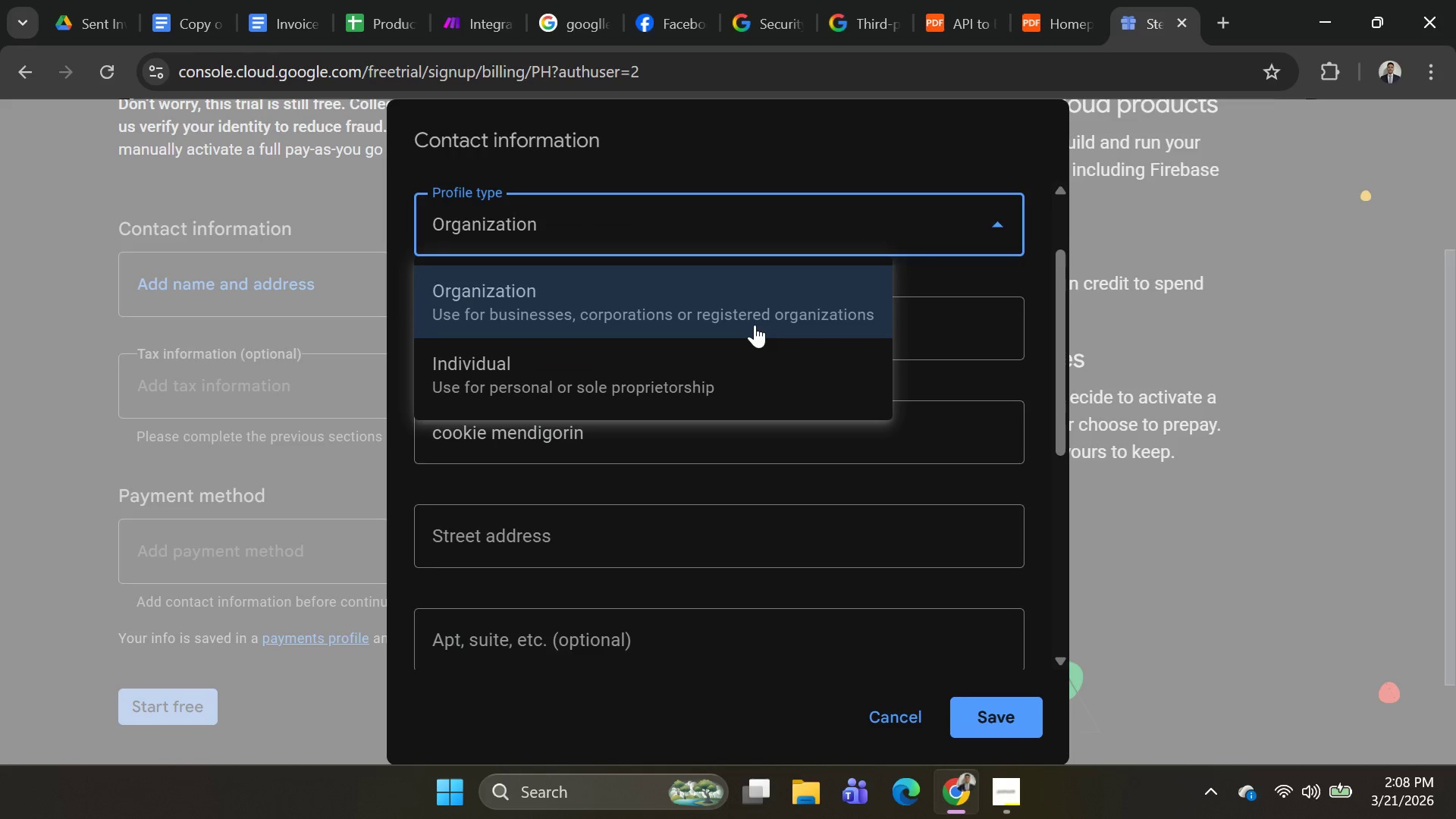 
left_click([738, 367])
 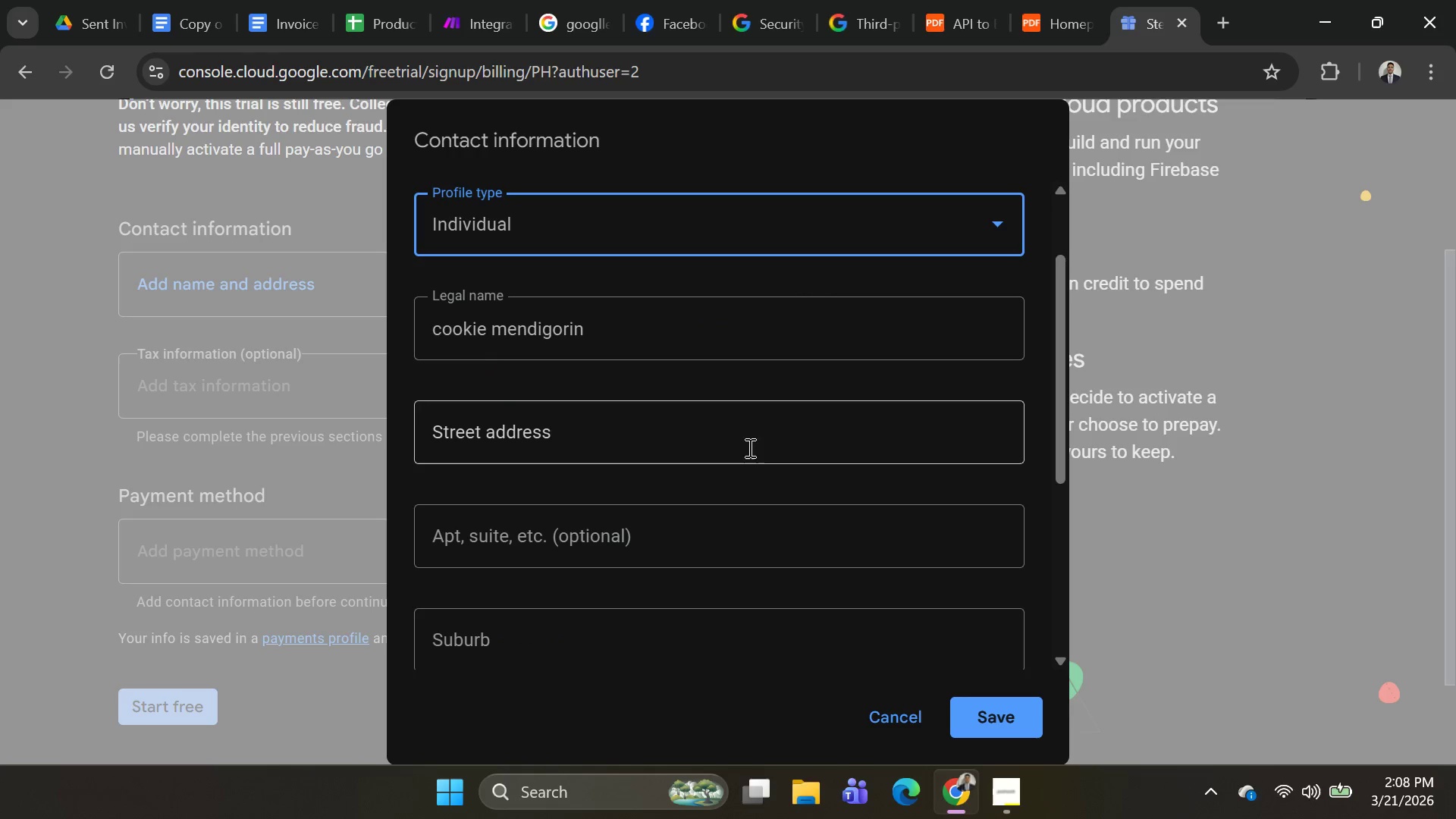 
left_click([954, 720])
 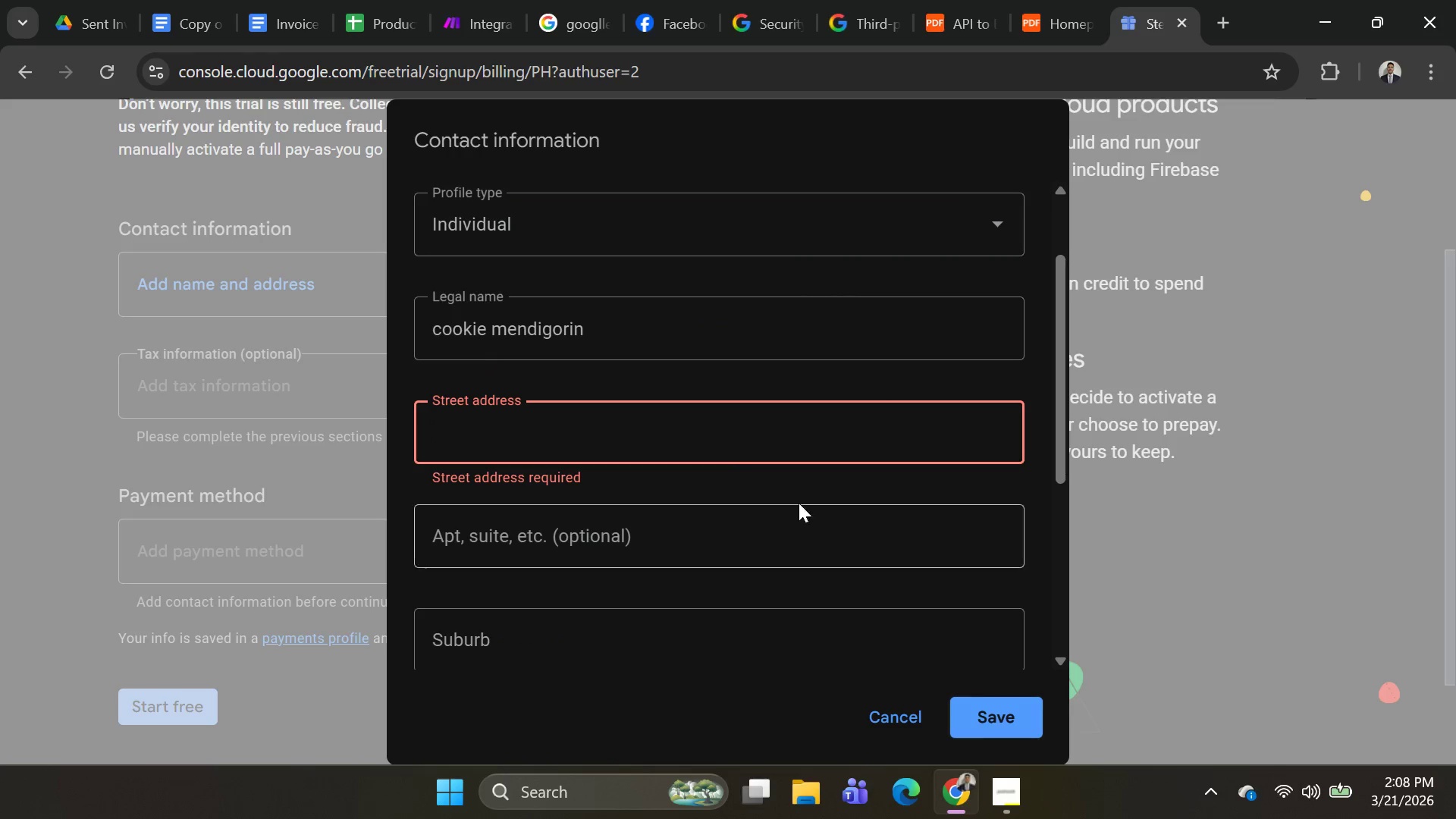 
left_click([733, 425])
 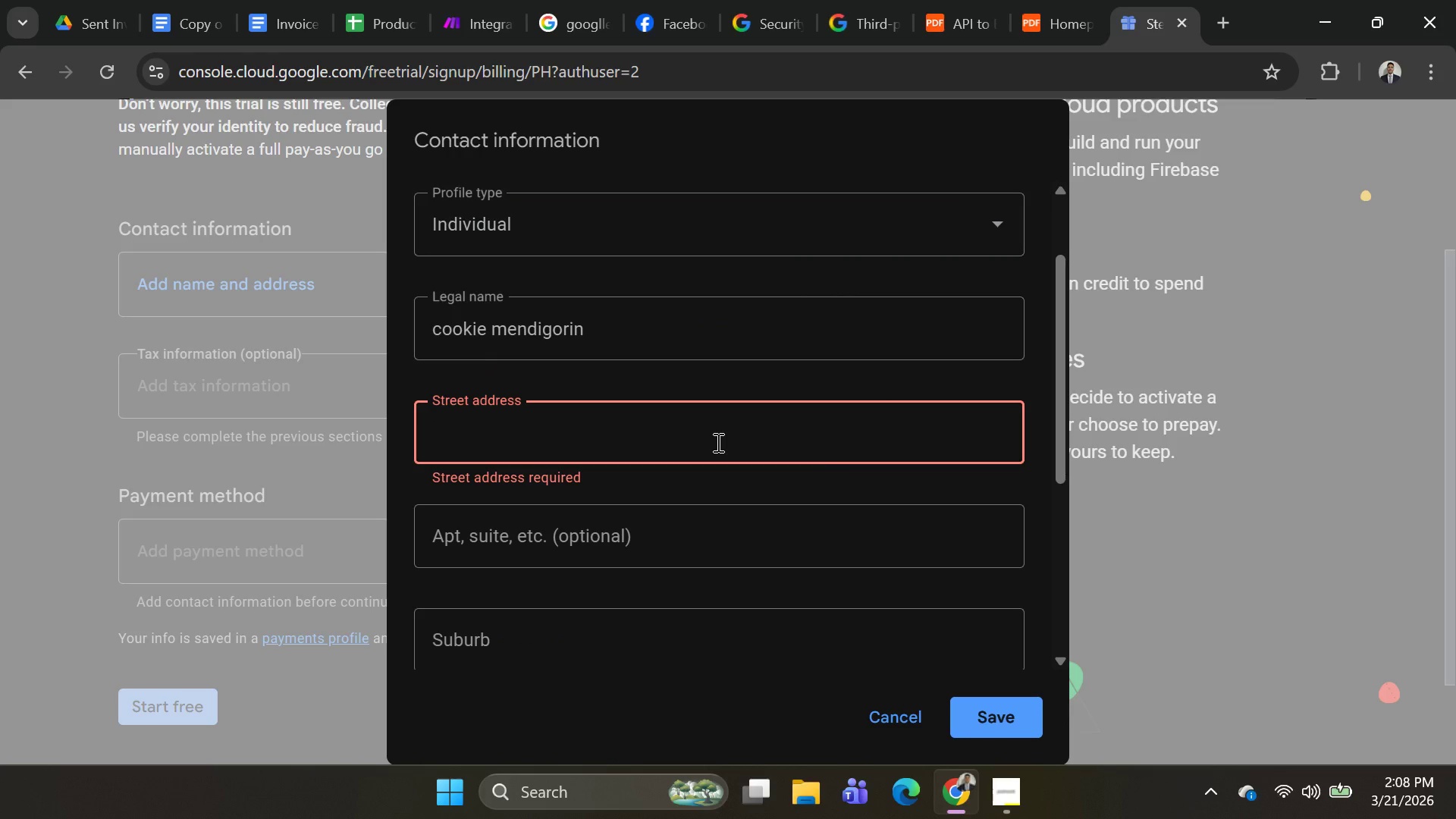 
type(davao )
key(Backspace)
key(Backspace)
key(Backspace)
key(Backspace)
key(Backspace)
key(Backspace)
type(Suru)
key(Backspace)
key(Backspace)
key(Backspace)
type(uru)
key(Backspace)
type(igao City)
 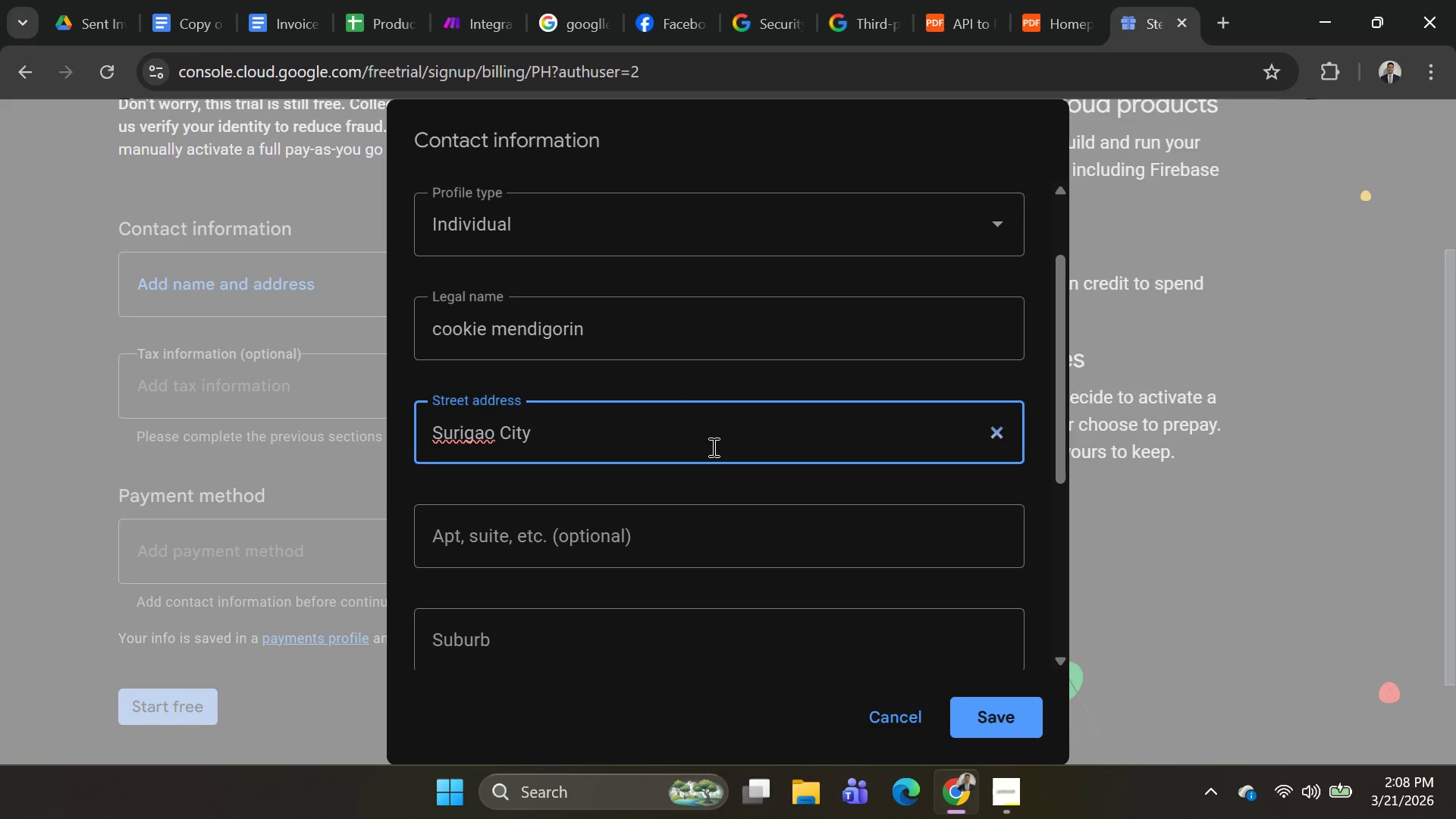 
left_click([987, 725])
 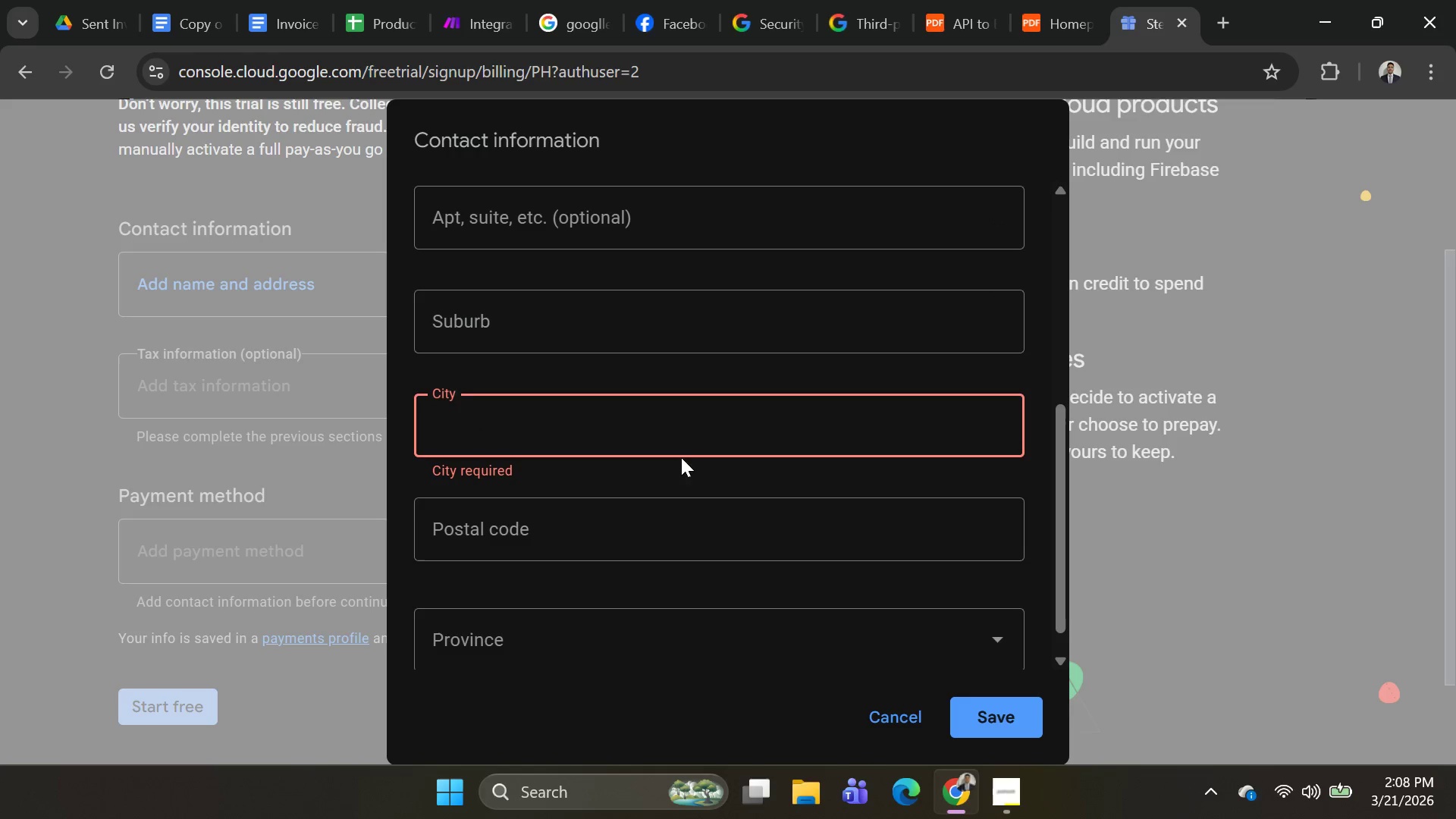 
left_click([659, 444])
 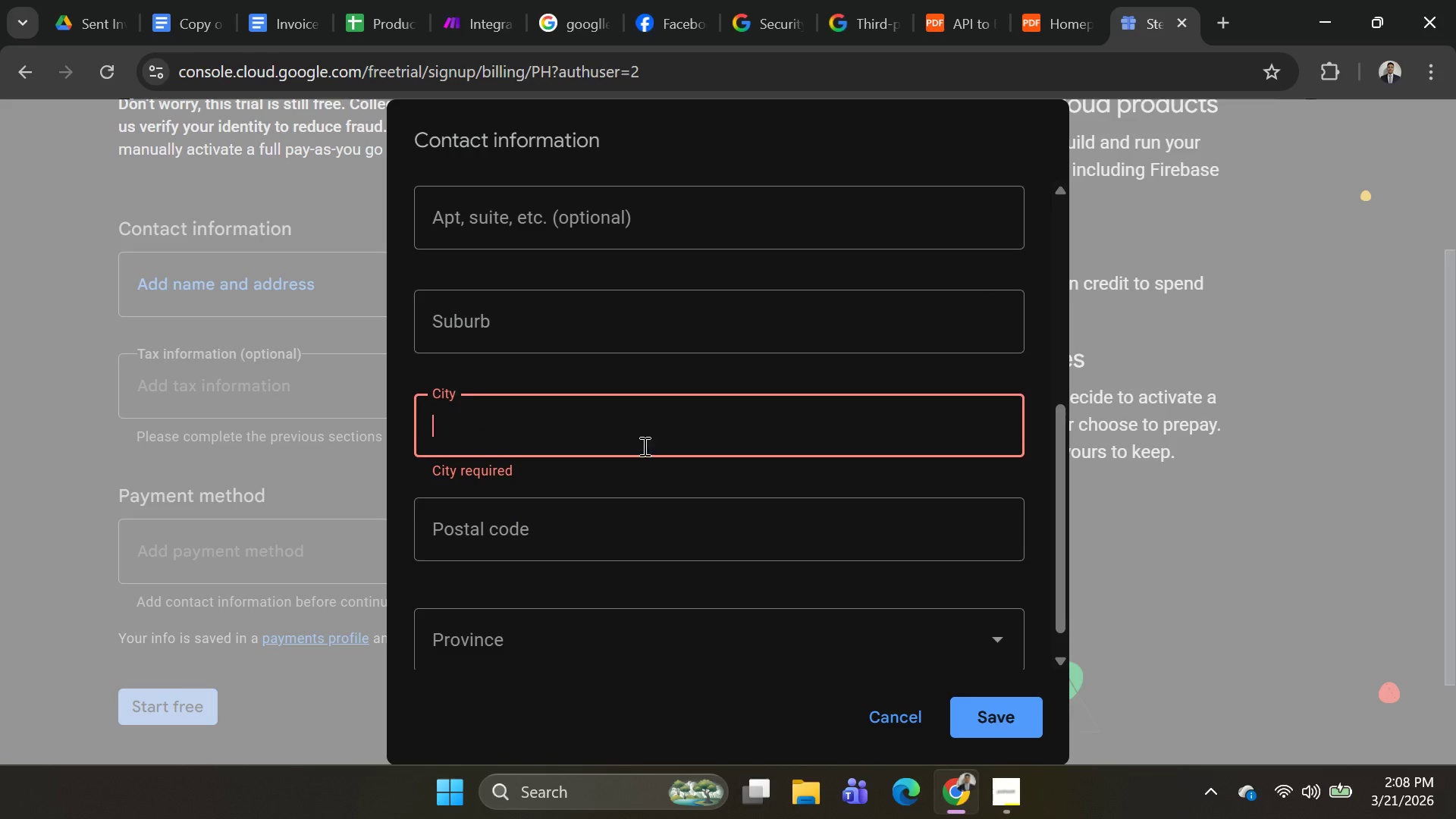 
scroll: coordinate [636, 447], scroll_direction: up, amount: 1.0
 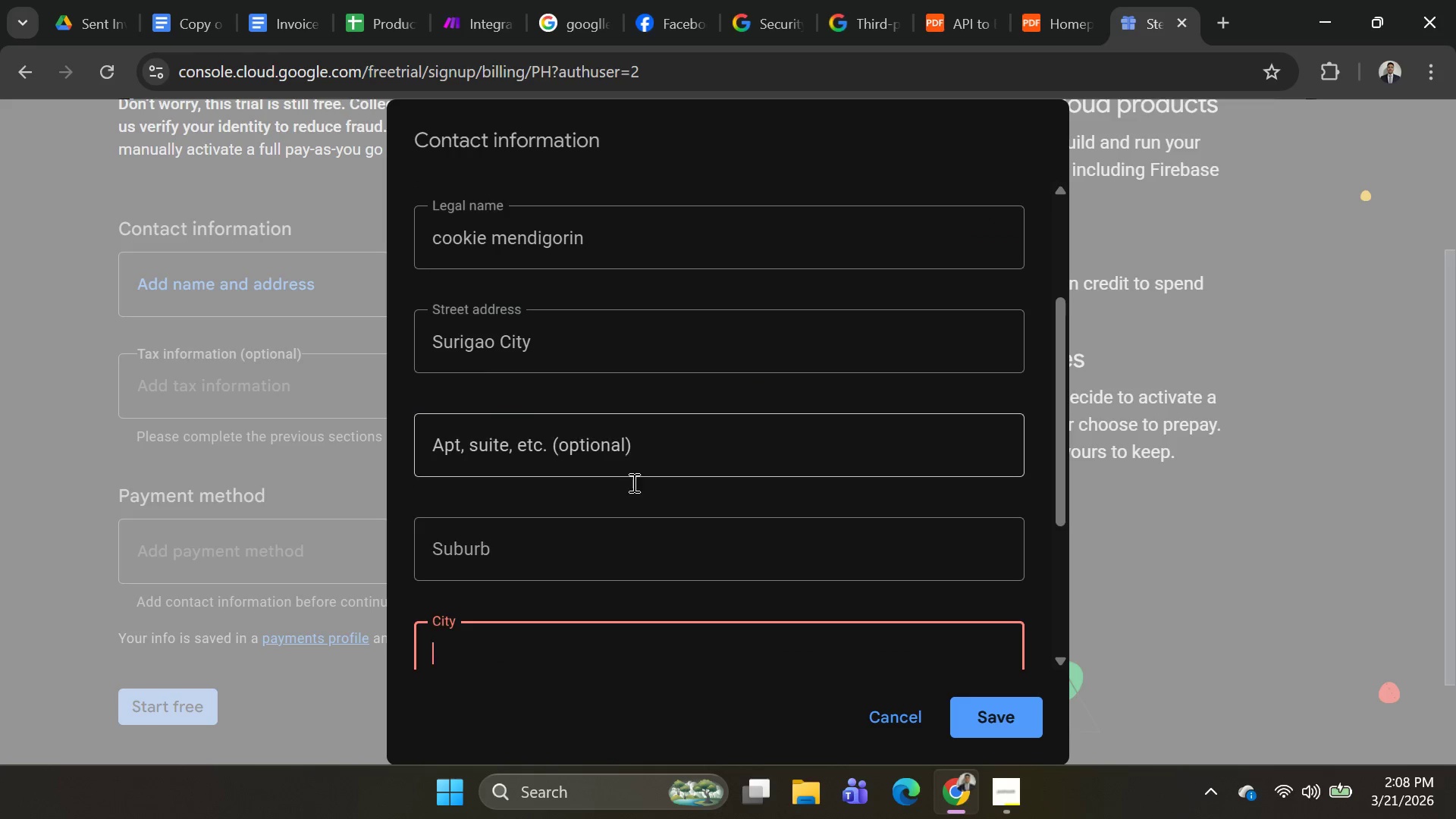 
scroll: coordinate [634, 492], scroll_direction: none, amount: 0.0
 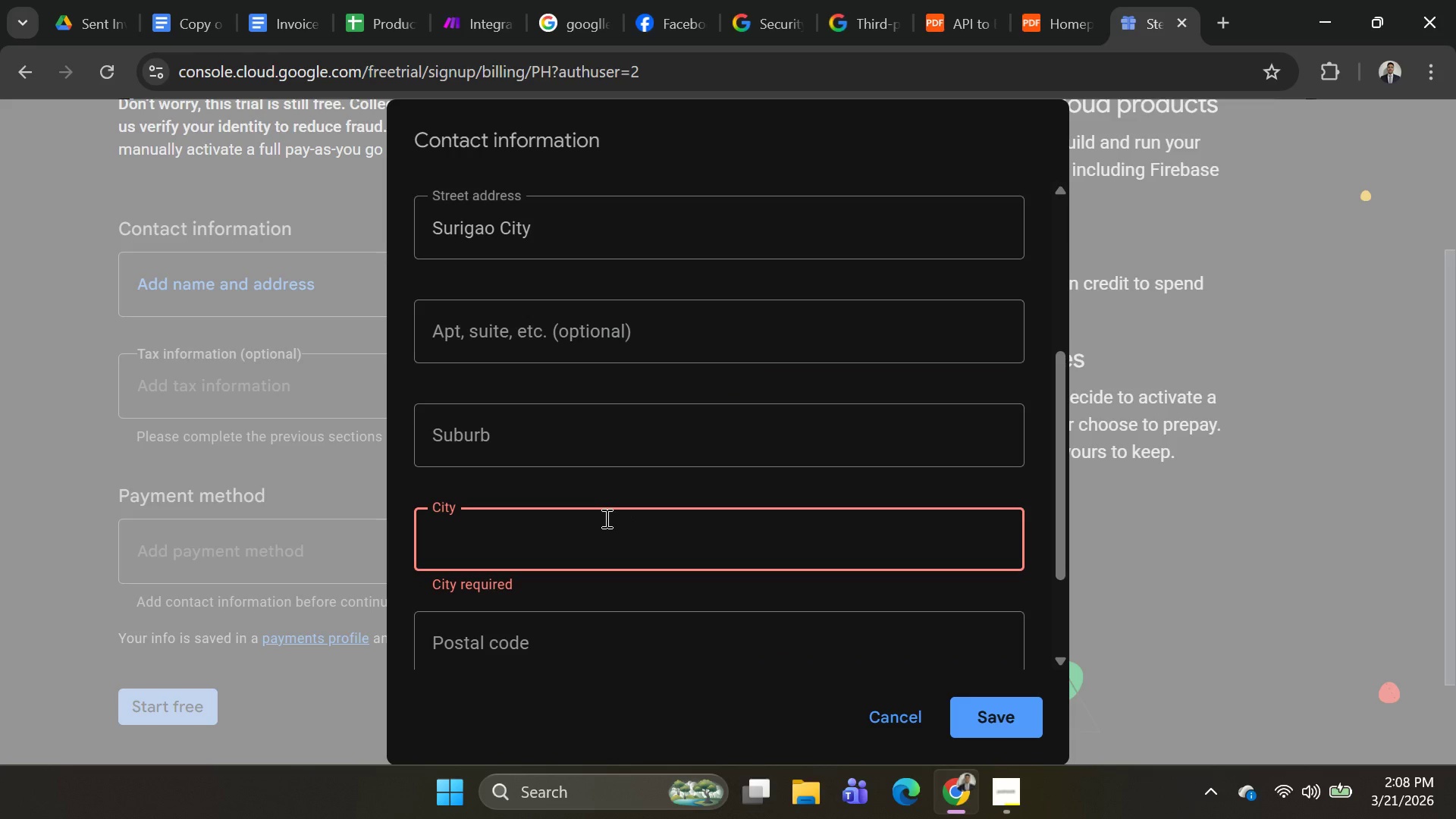 
type(bislig)
 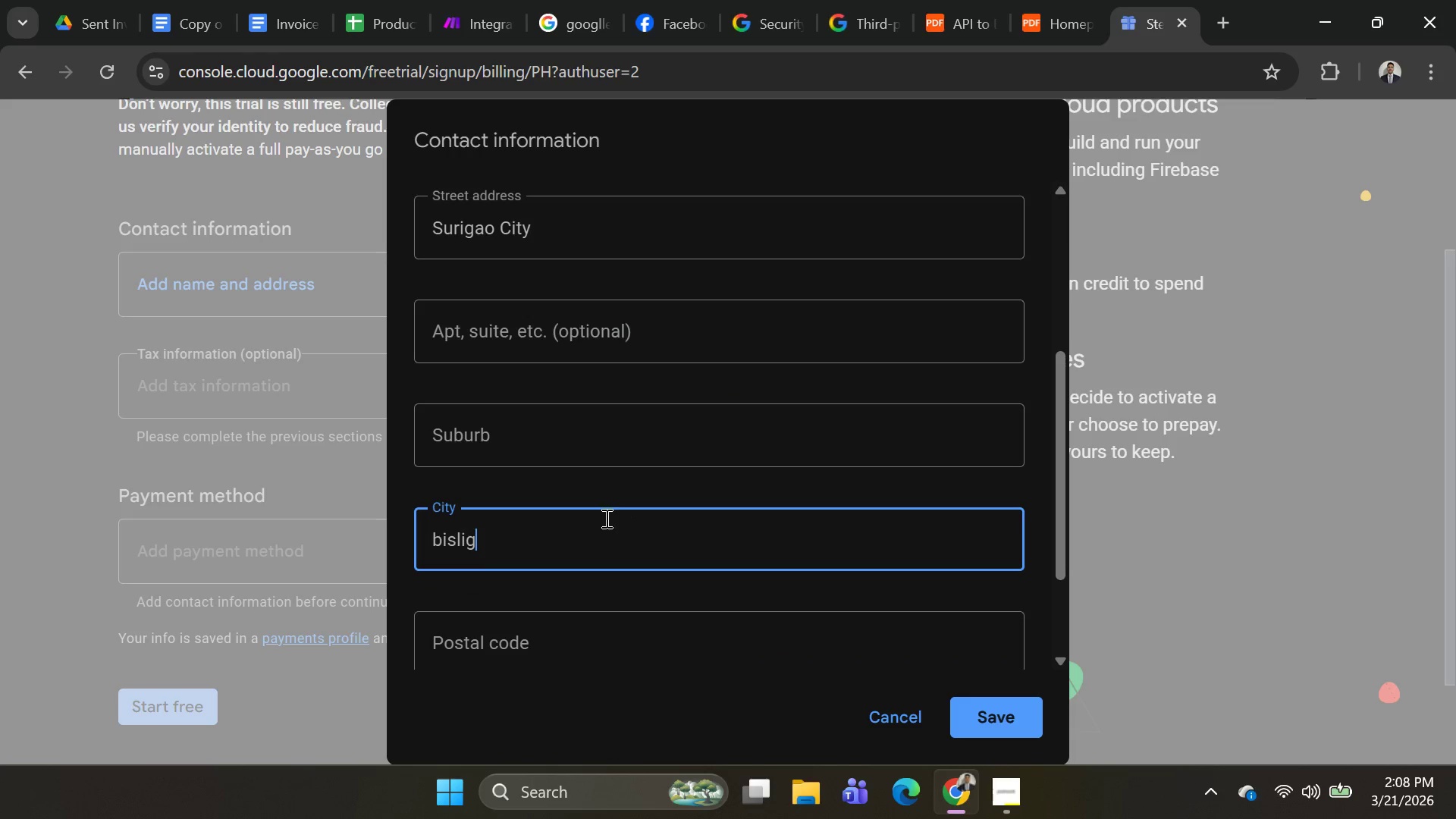 
scroll: coordinate [851, 570], scroll_direction: down, amount: 3.0
 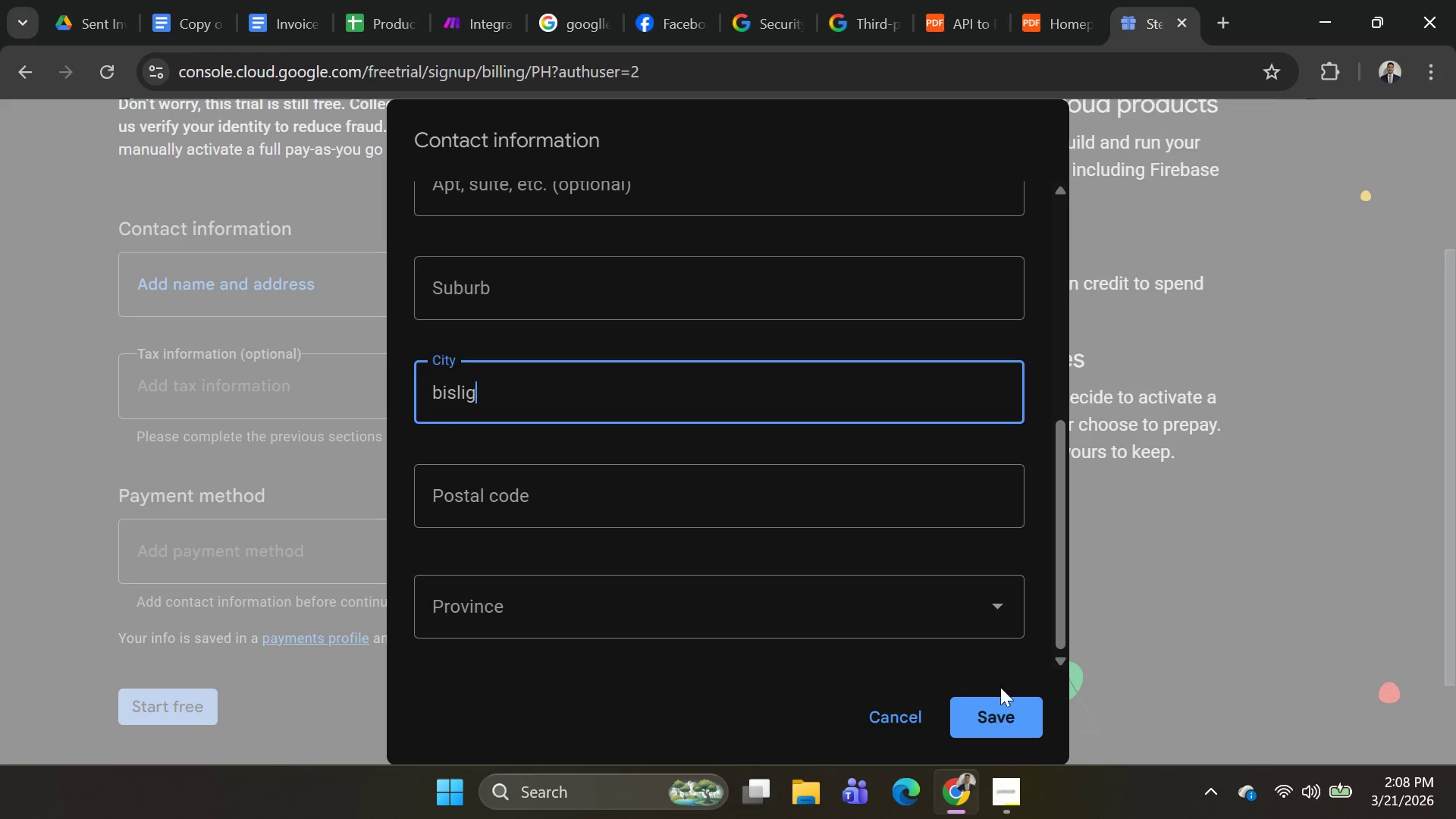 
left_click([996, 714])
 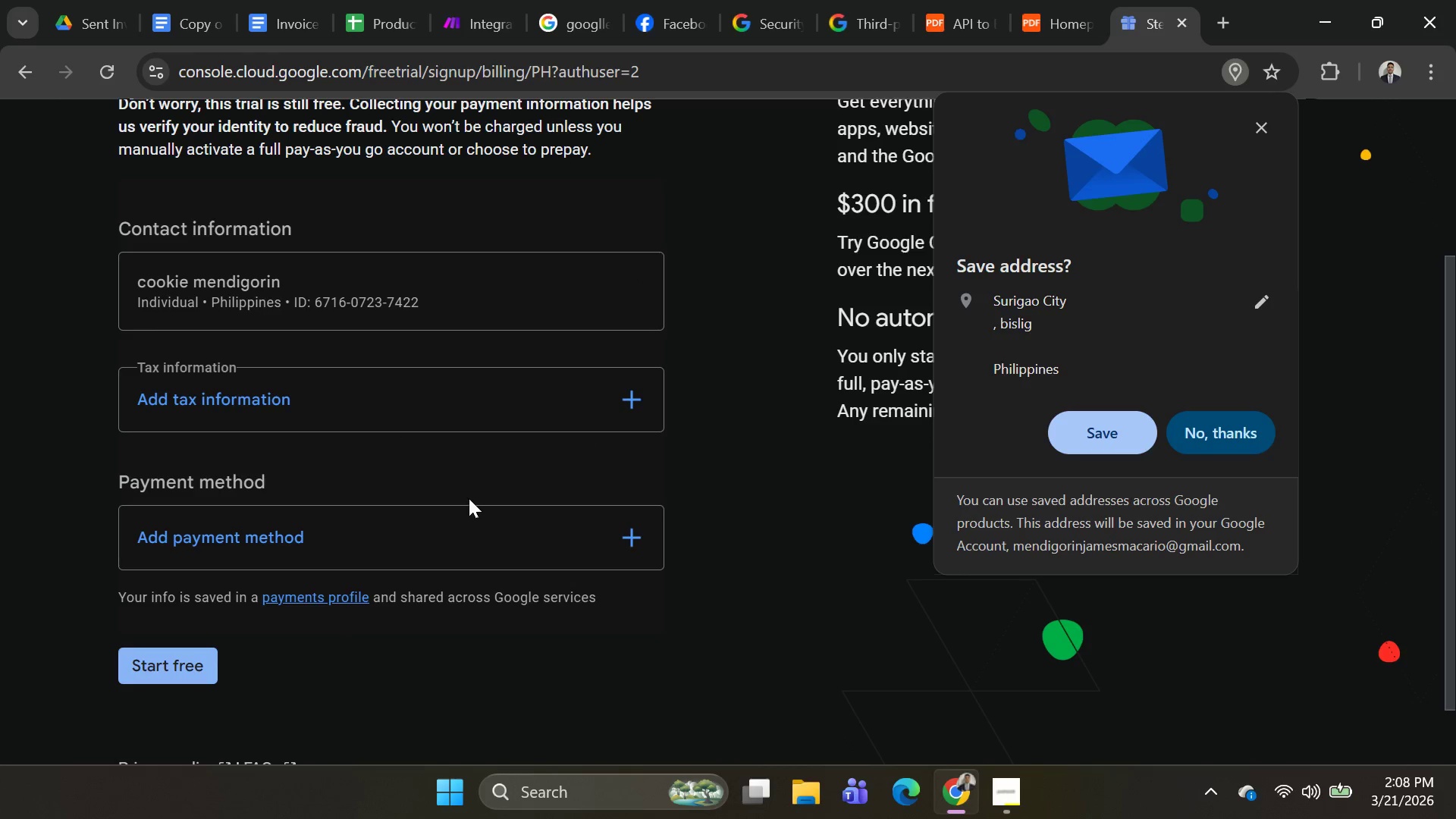 
wait(5.27)
 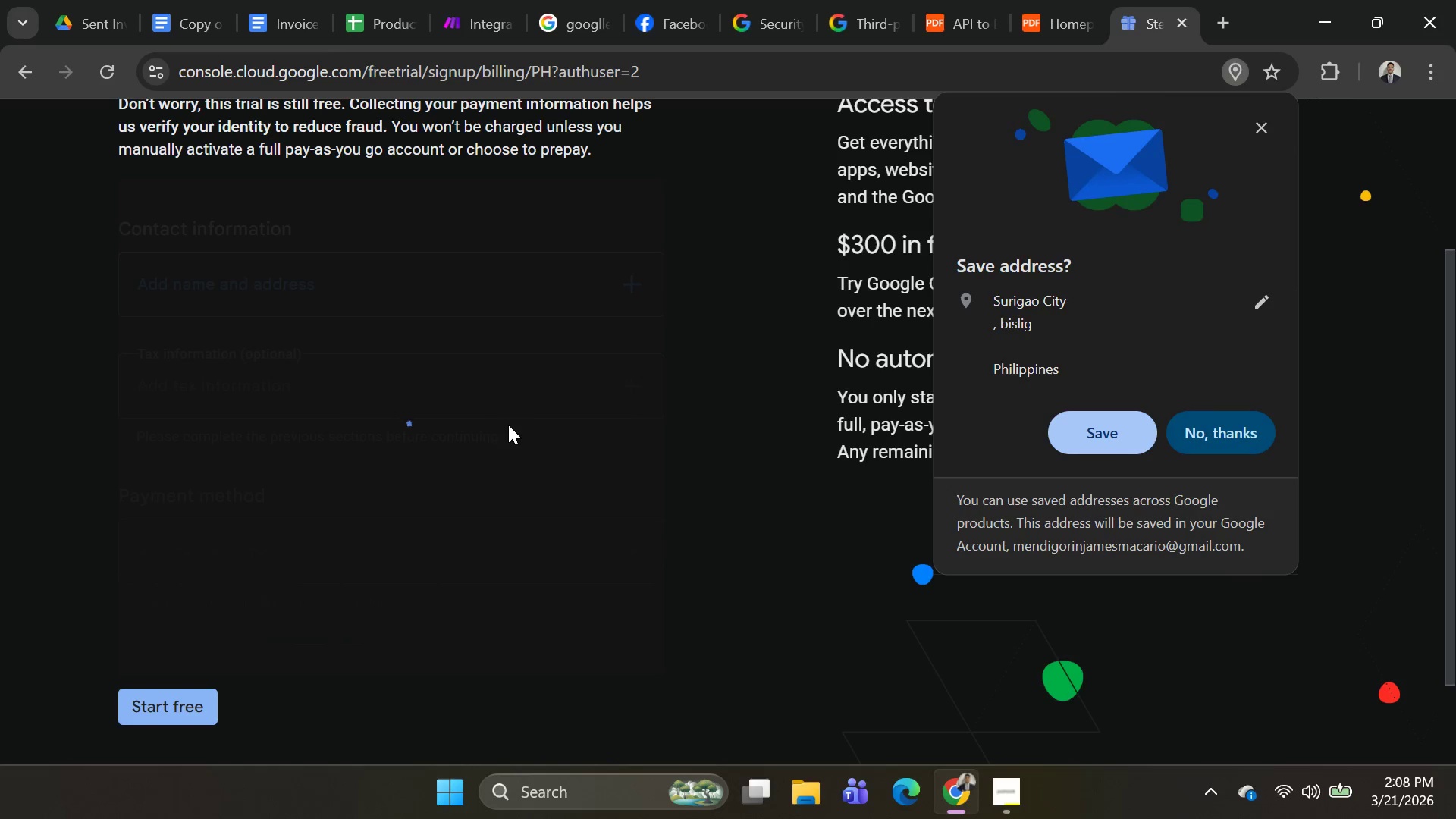 
left_click([184, 661])
 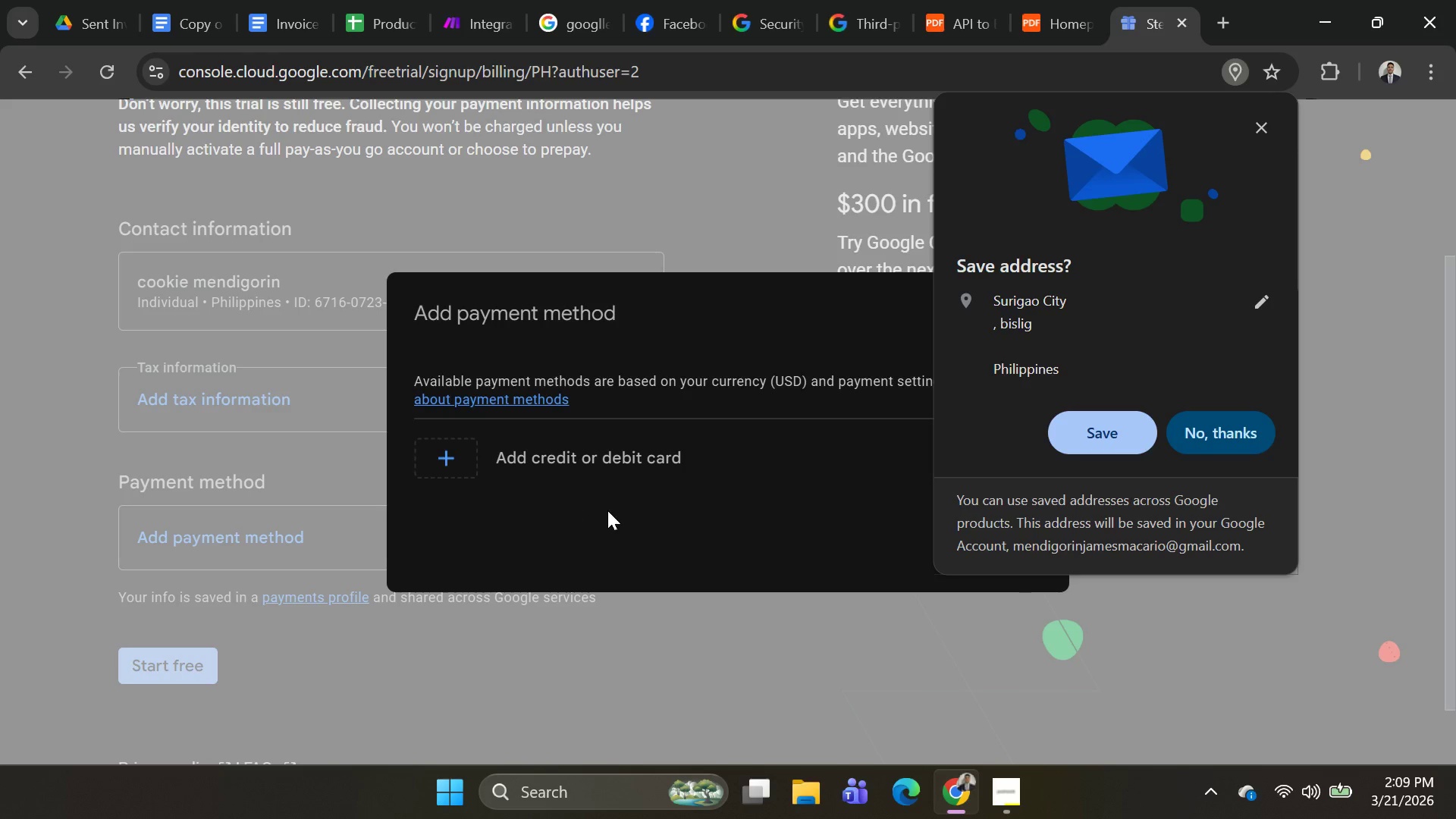 
left_click([607, 510])
 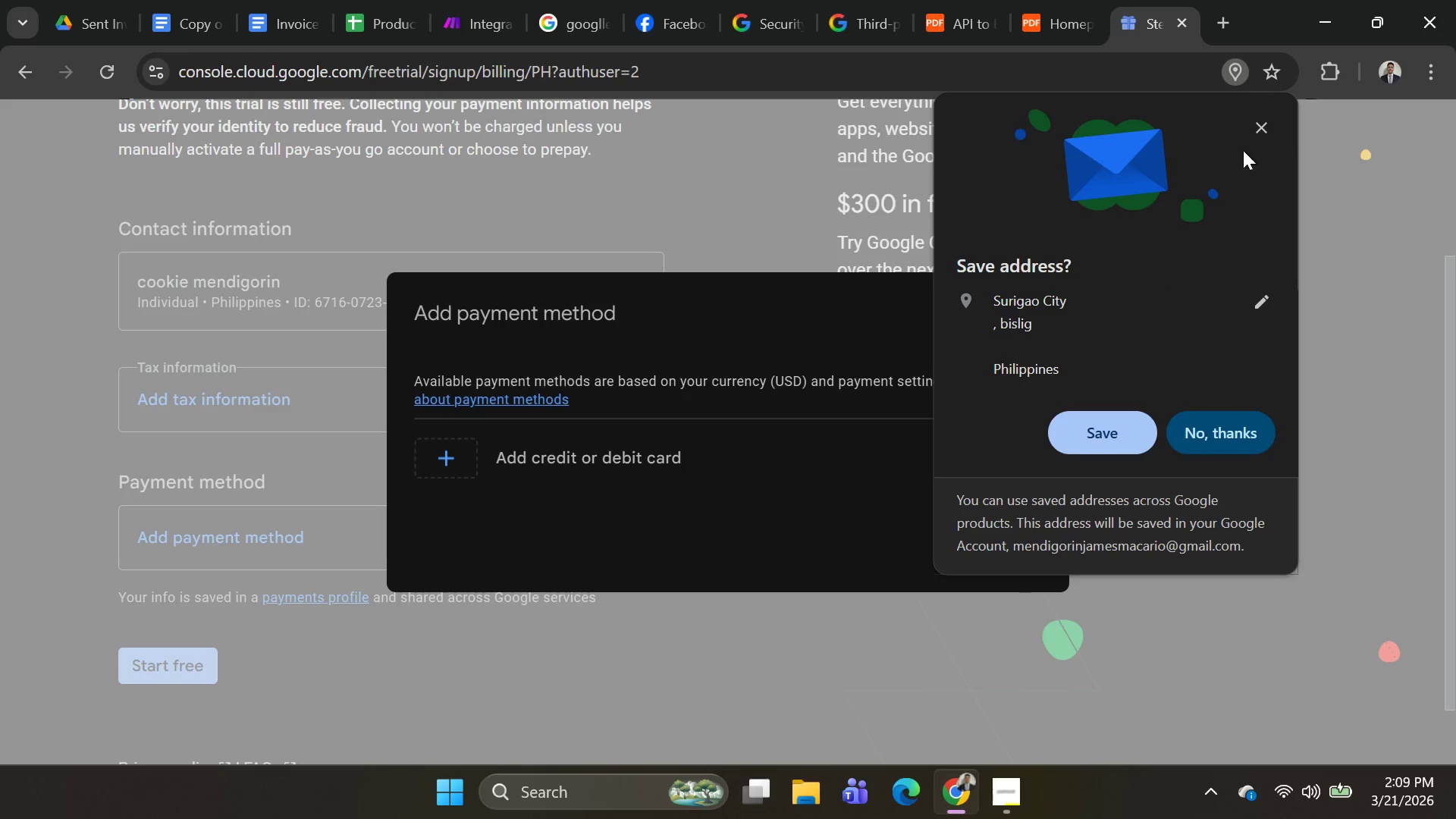 
left_click([1255, 132])
 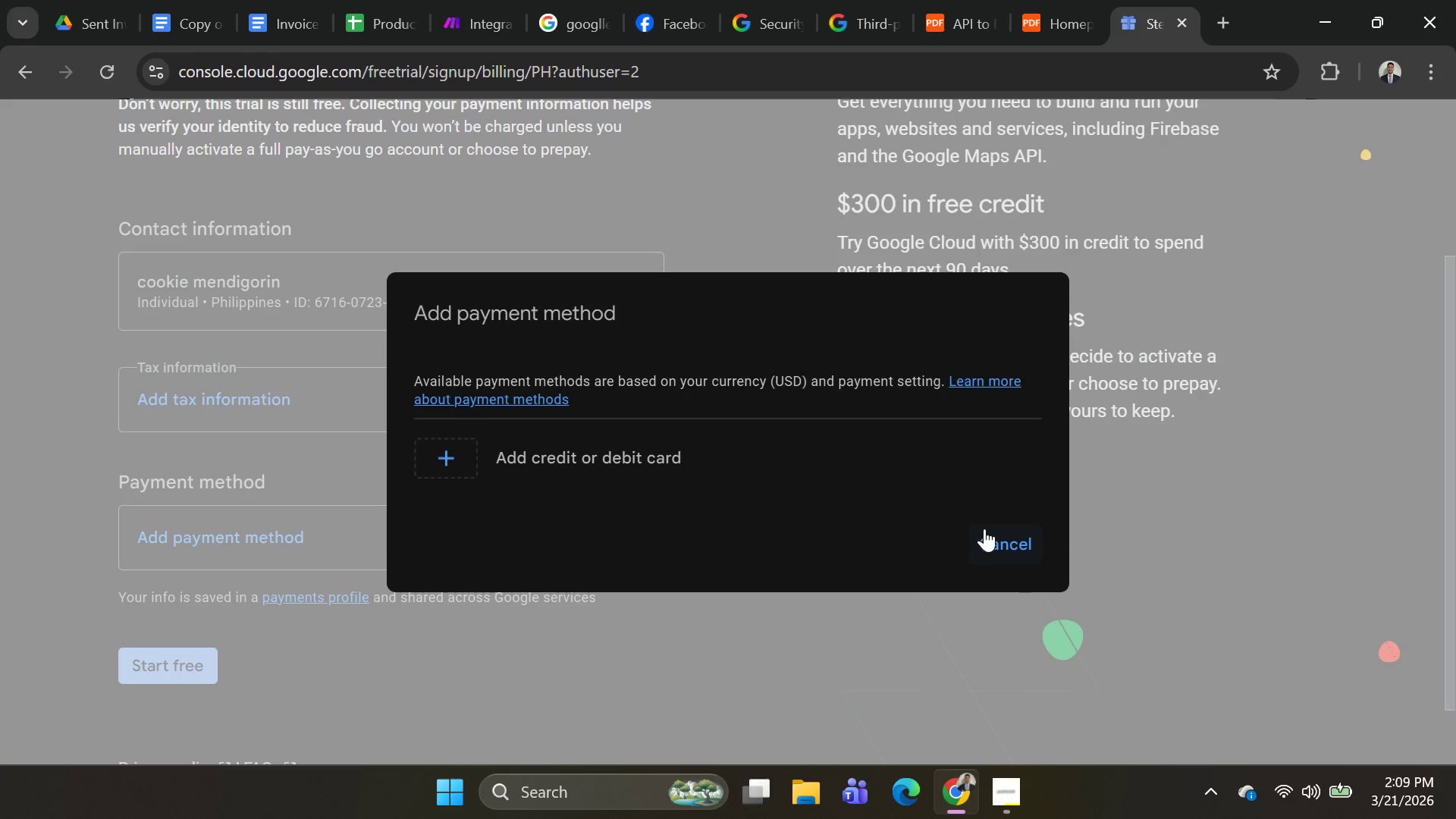 
left_click([987, 541])
 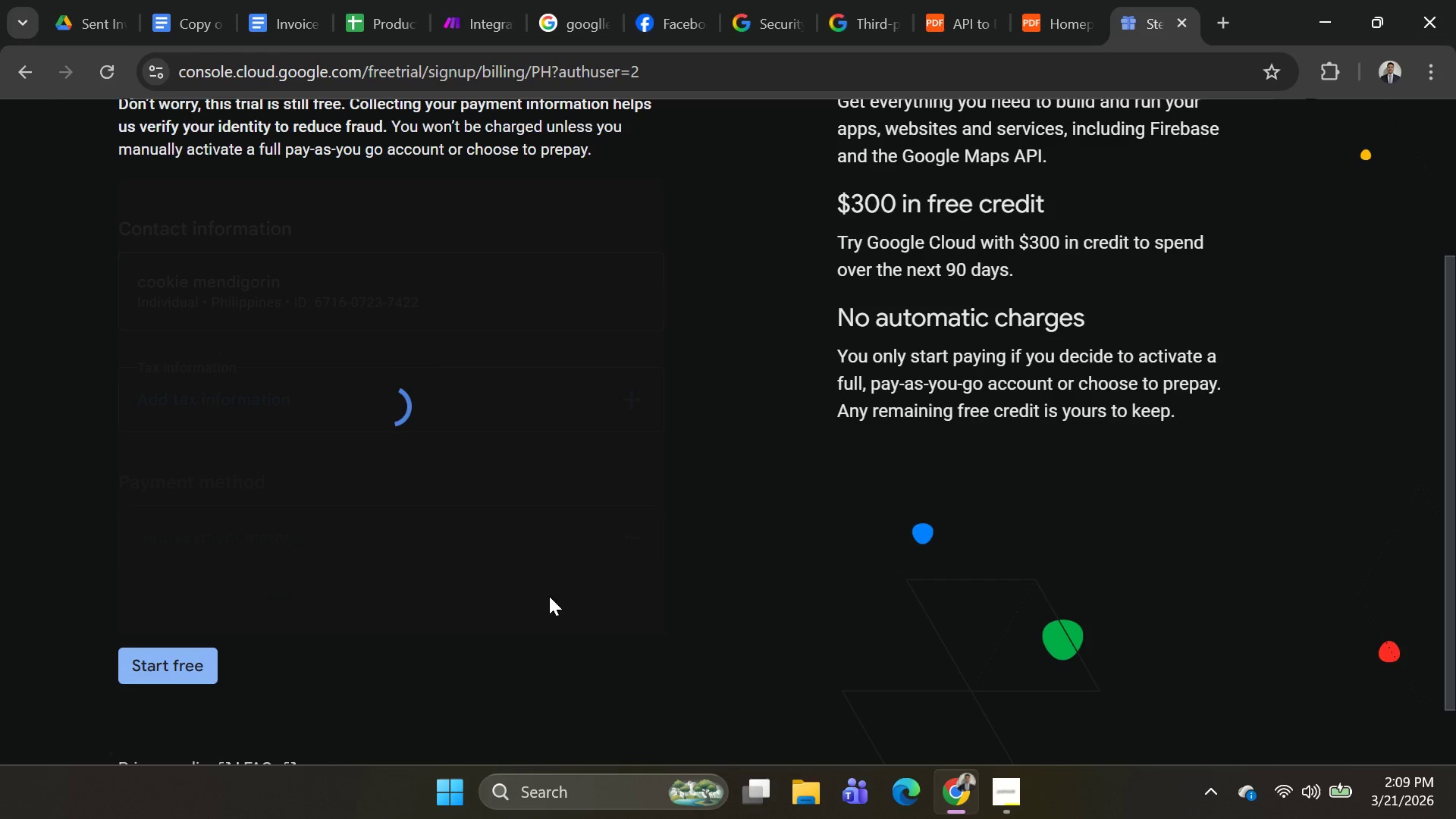 
scroll: coordinate [499, 552], scroll_direction: up, amount: 3.0
 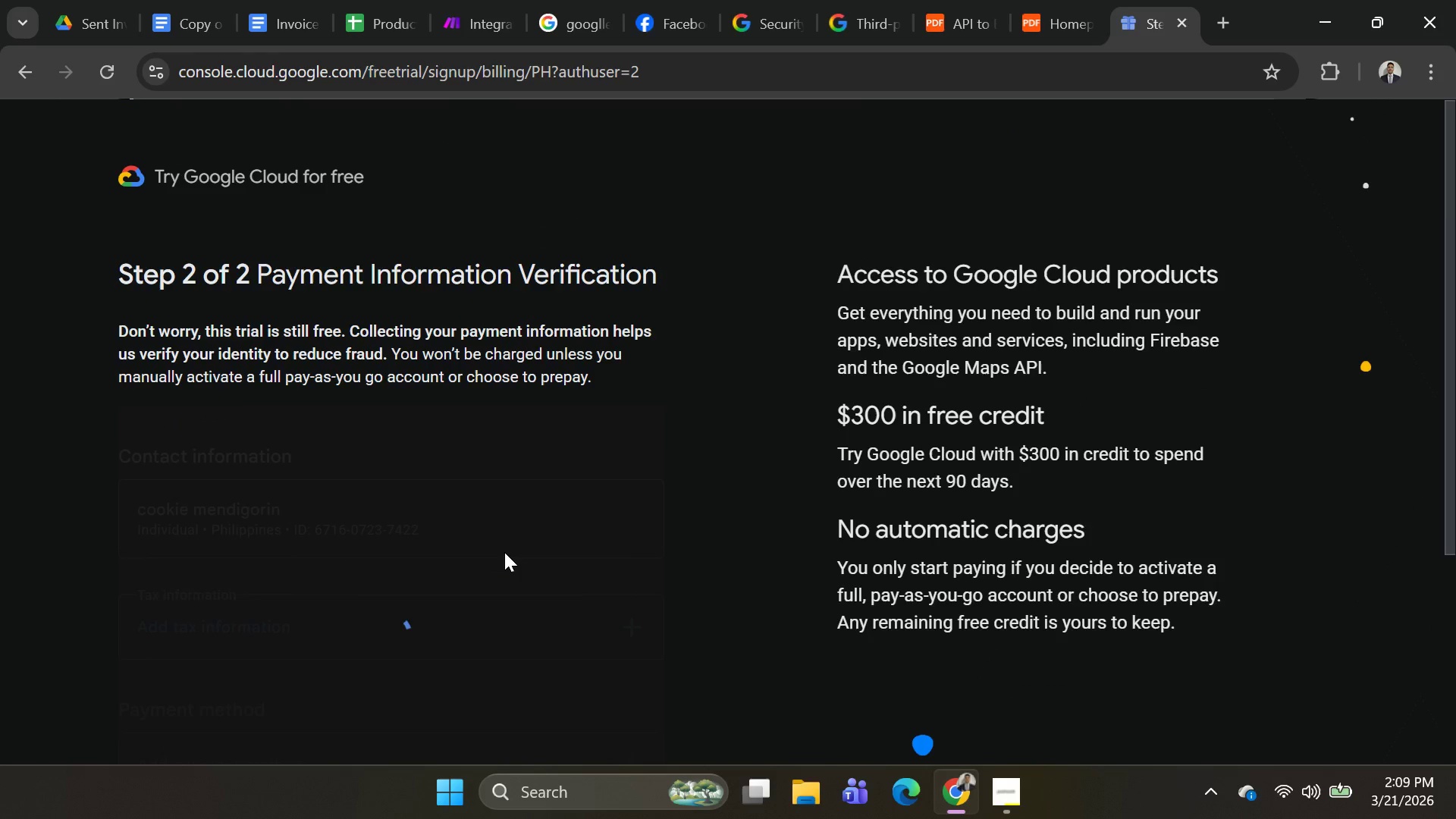 
scroll: coordinate [505, 552], scroll_direction: down, amount: 2.0
 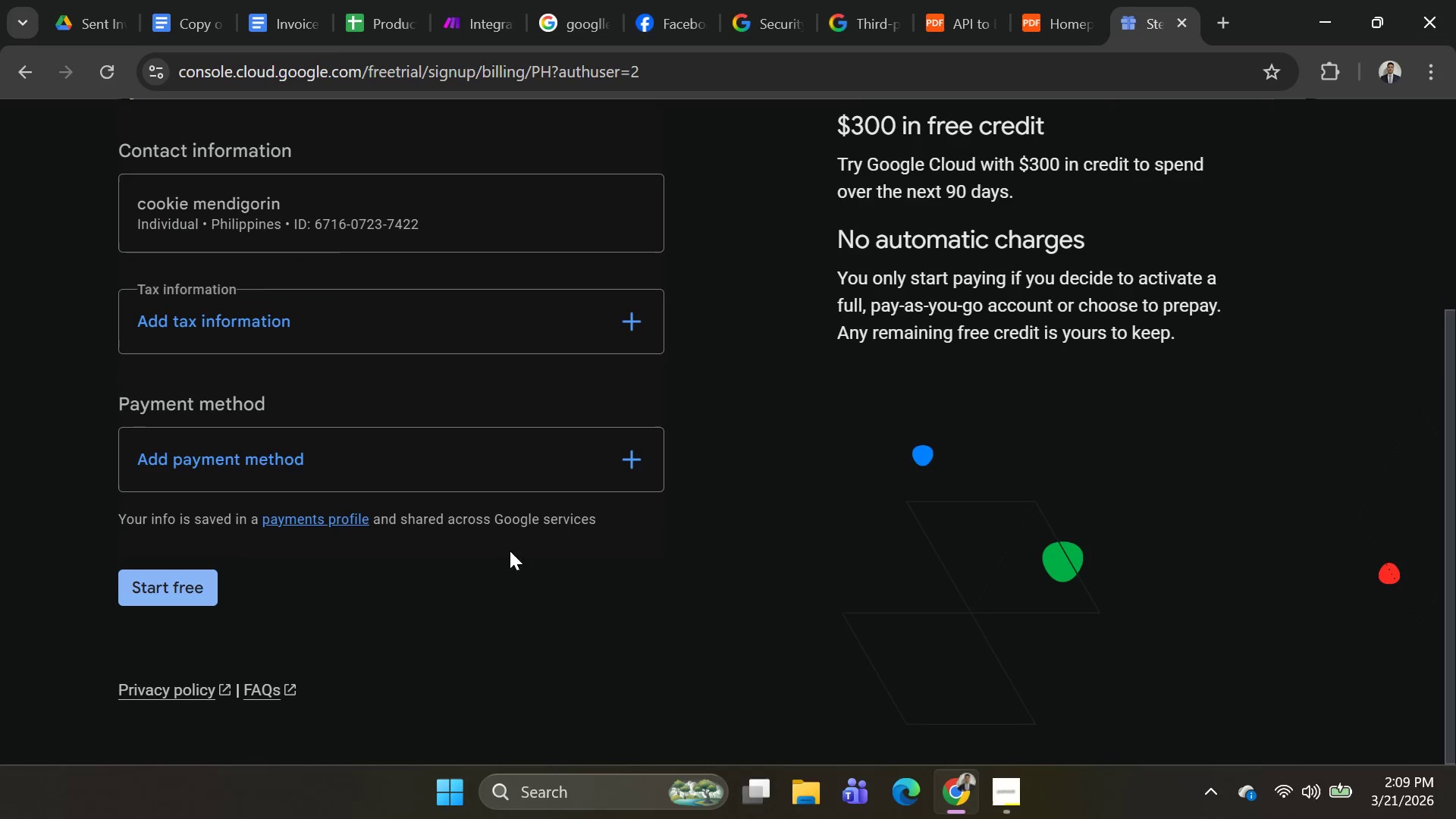 
scroll: coordinate [864, 545], scroll_direction: up, amount: 9.0
 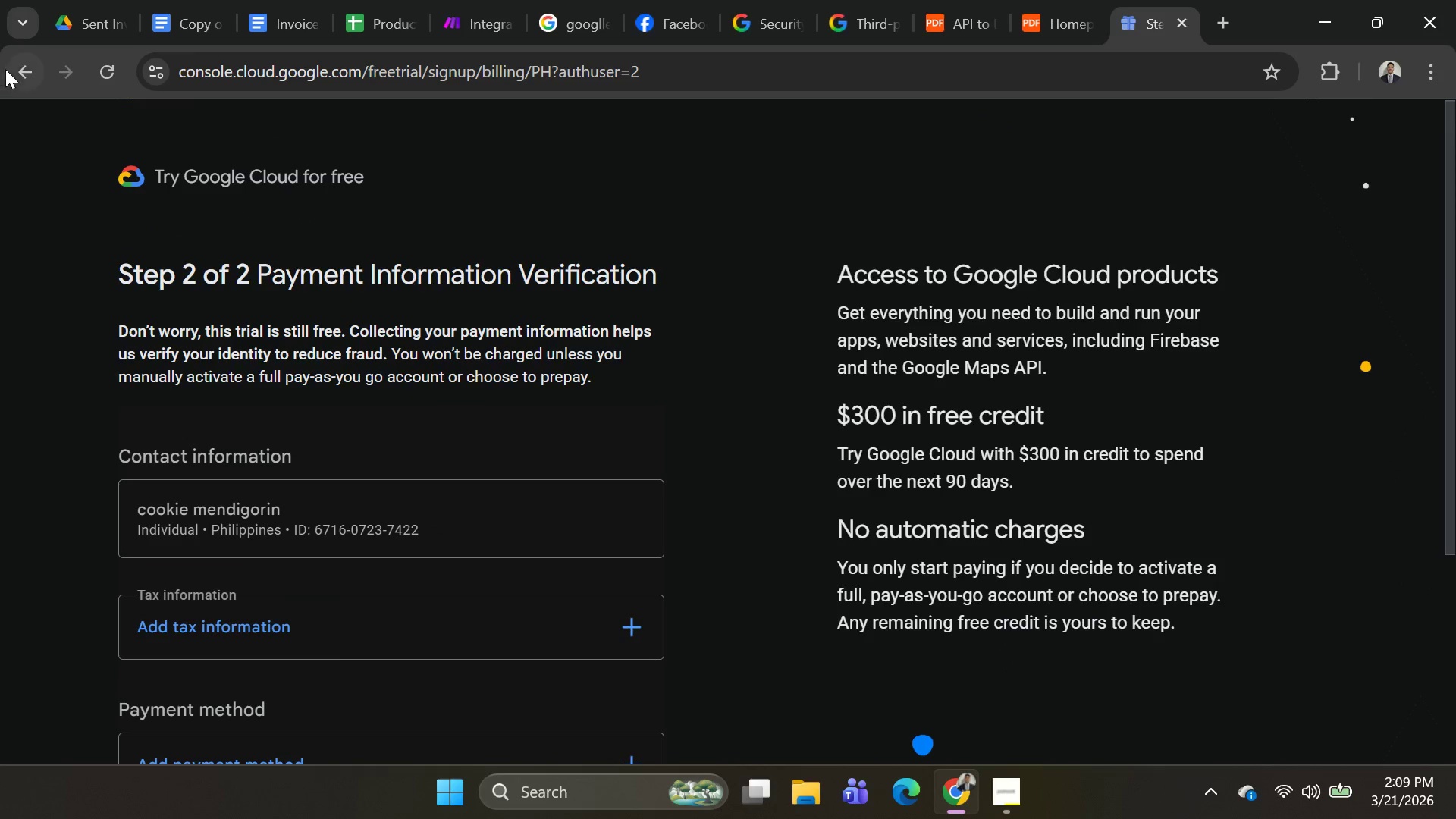 
left_click([11, 64])
 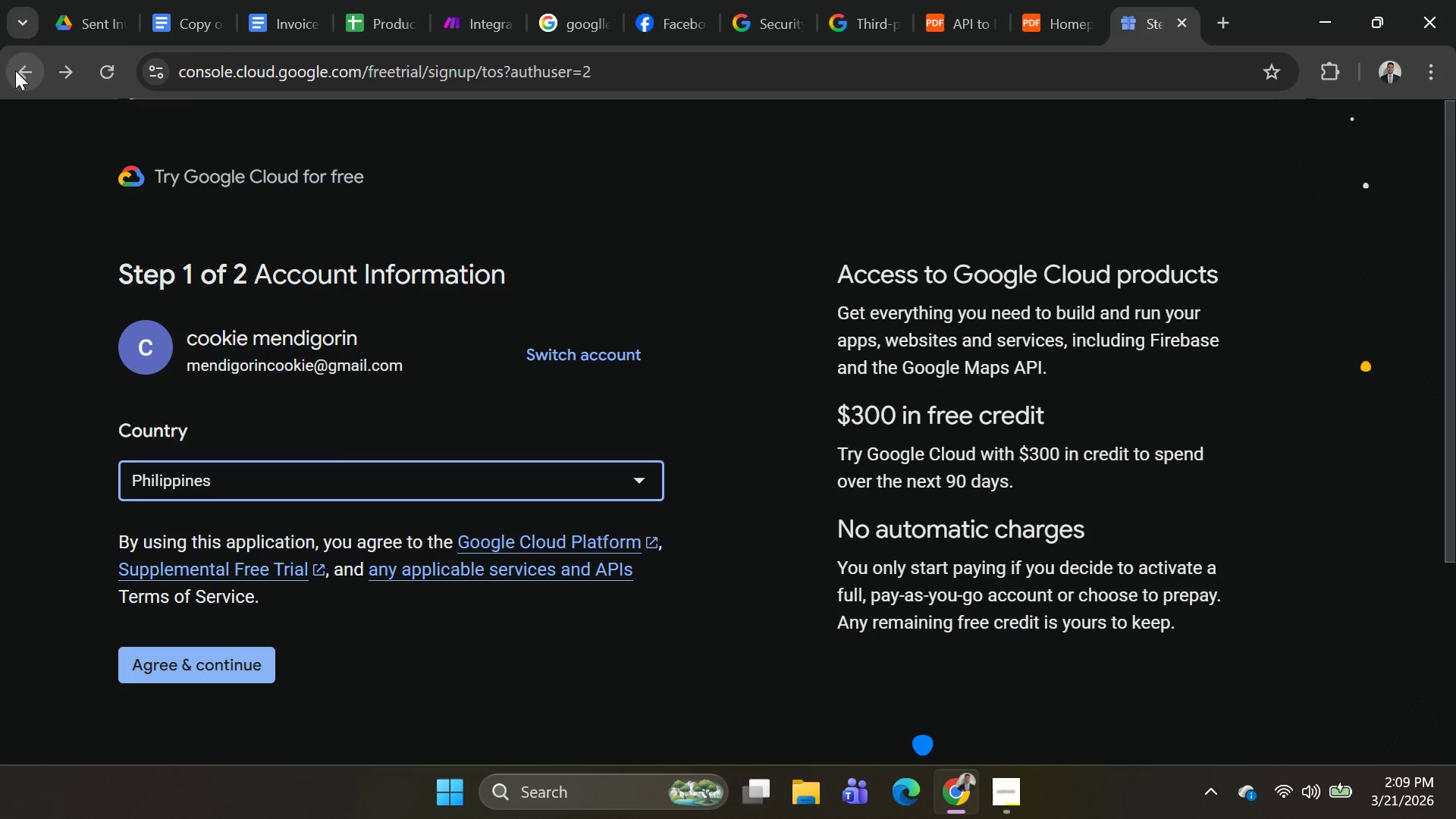 
left_click([2, 62])
 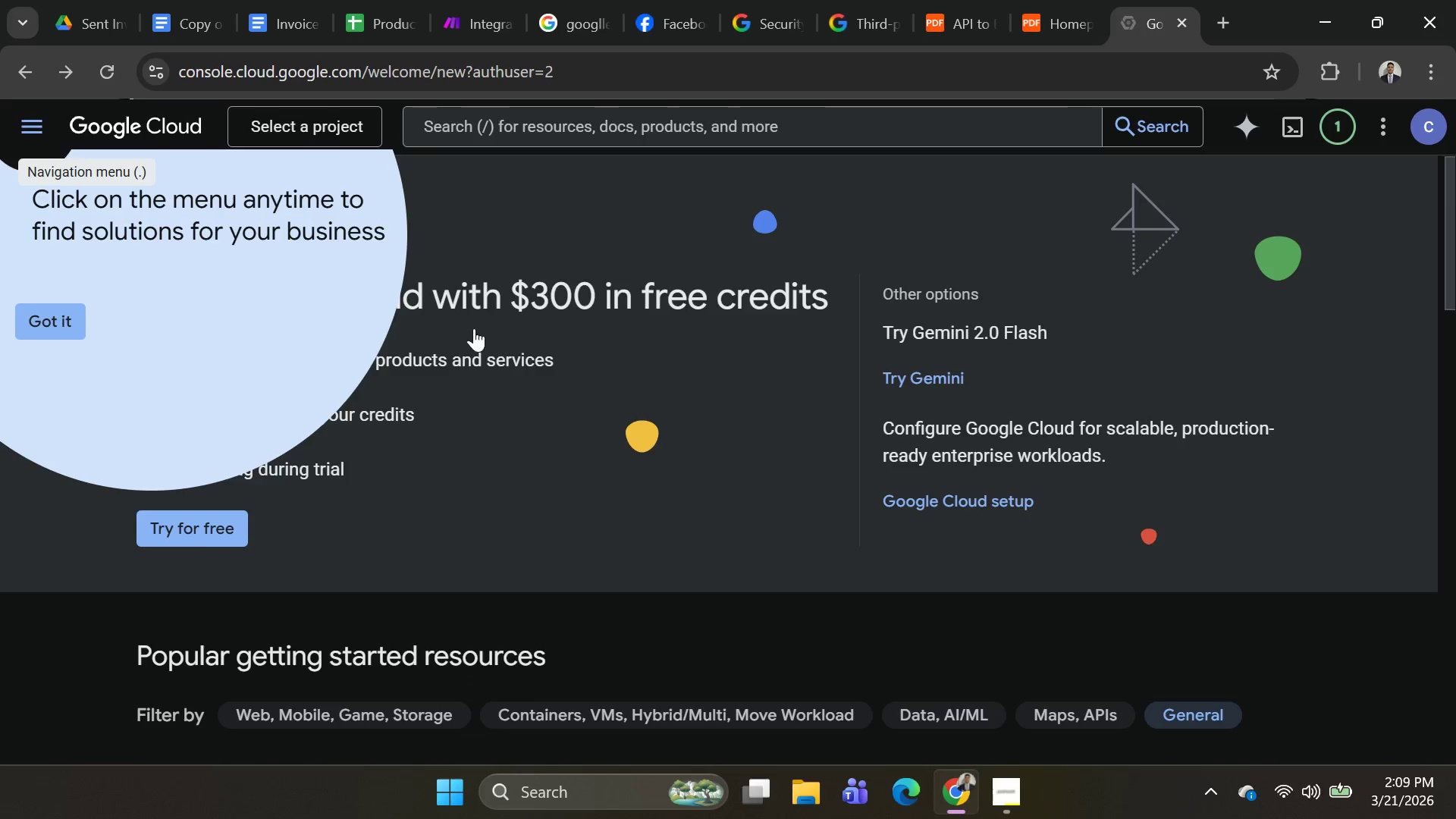 
left_click([497, 429])
 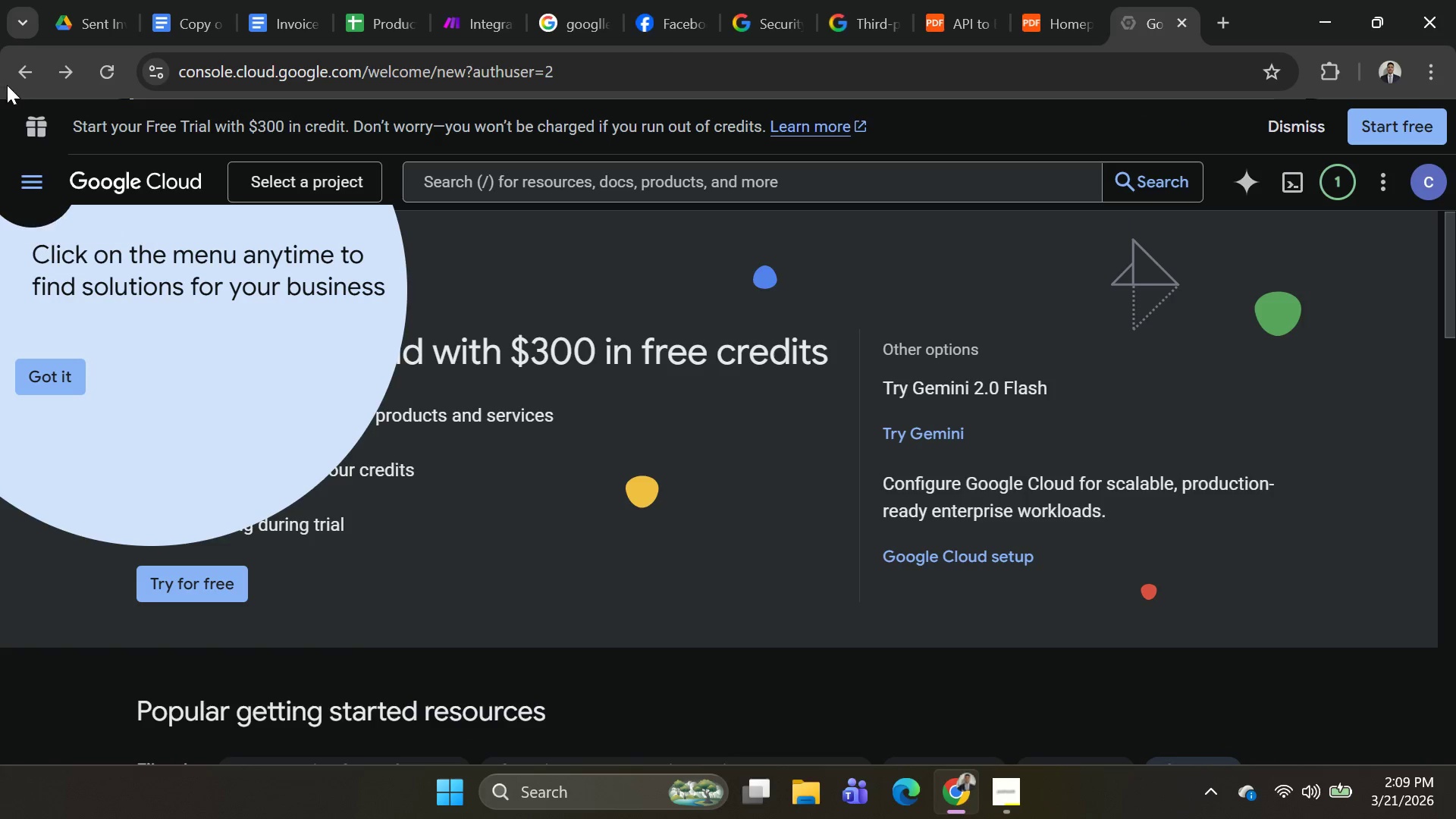 
left_click([10, 80])
 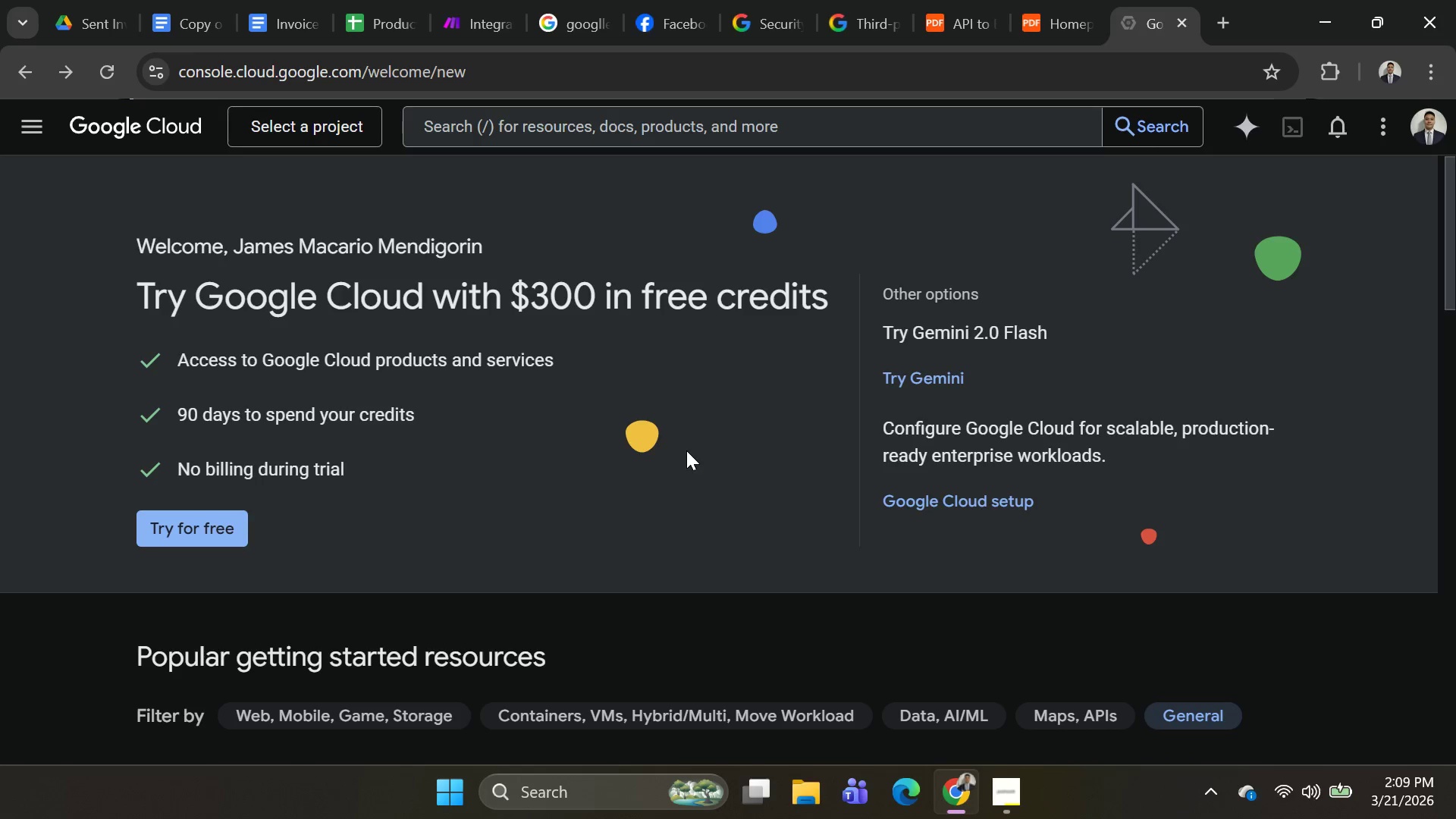 
scroll: coordinate [1078, 438], scroll_direction: up, amount: 2.0
 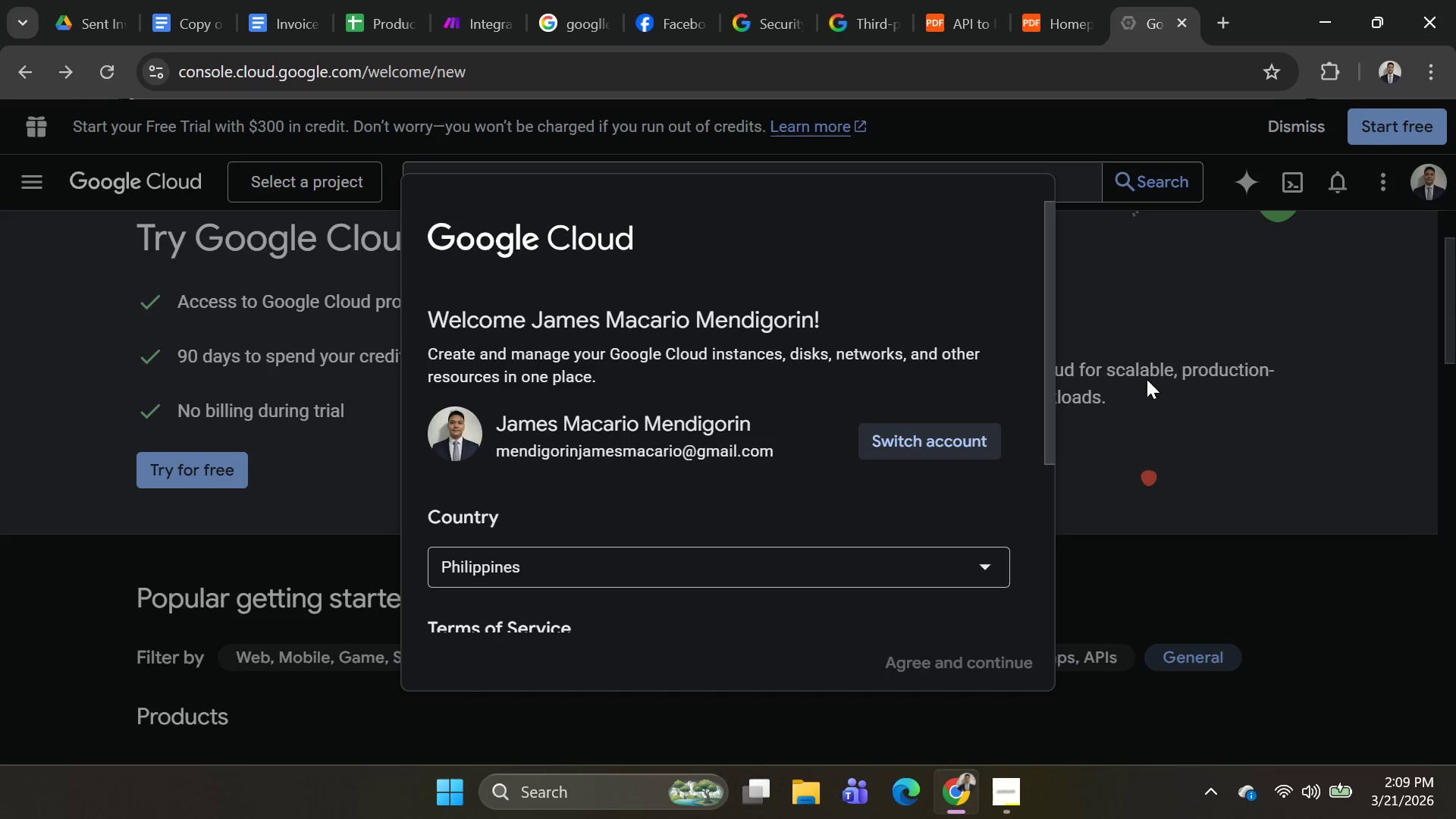 
left_click([956, 436])
 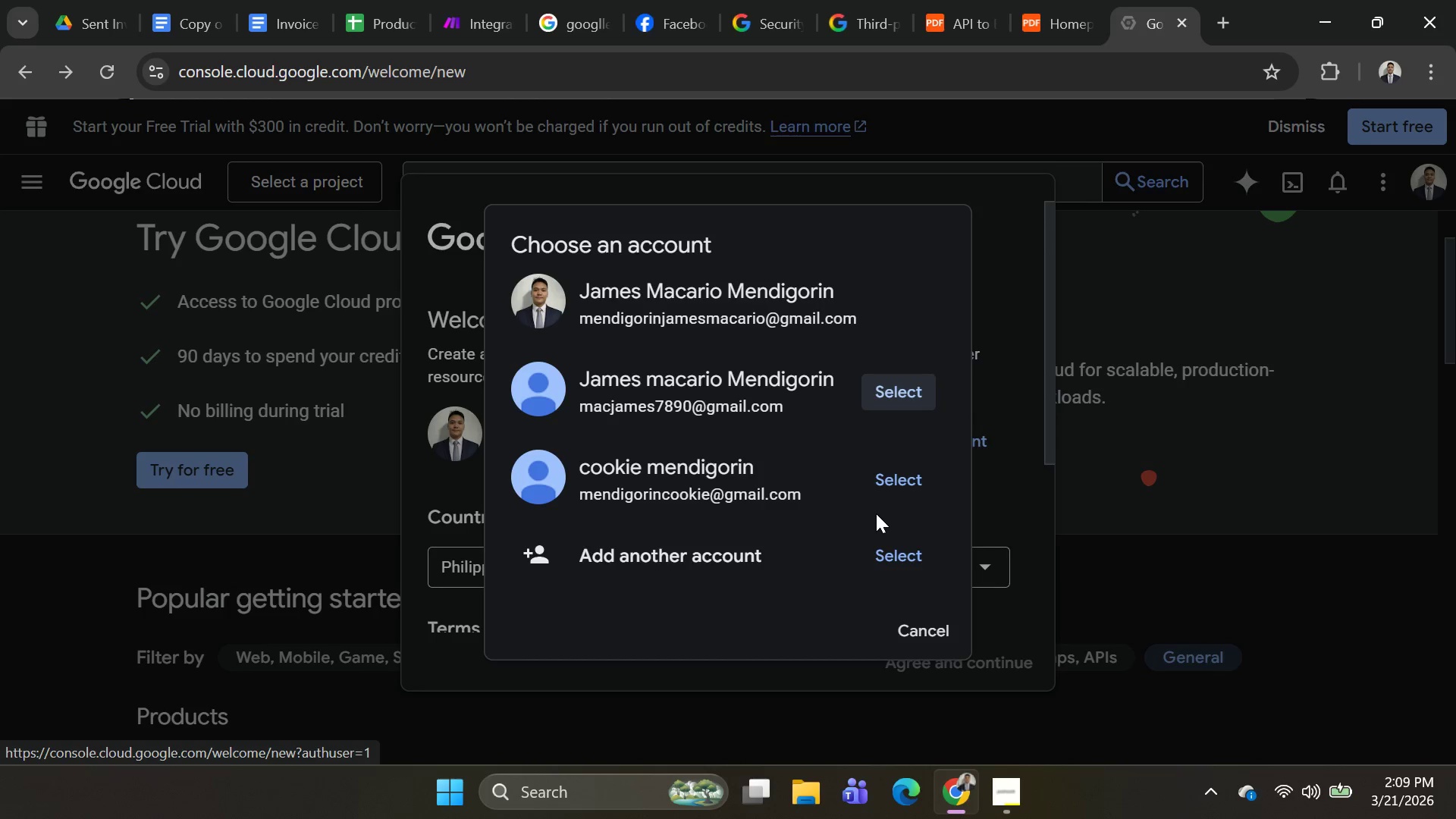 
left_click([882, 479])
 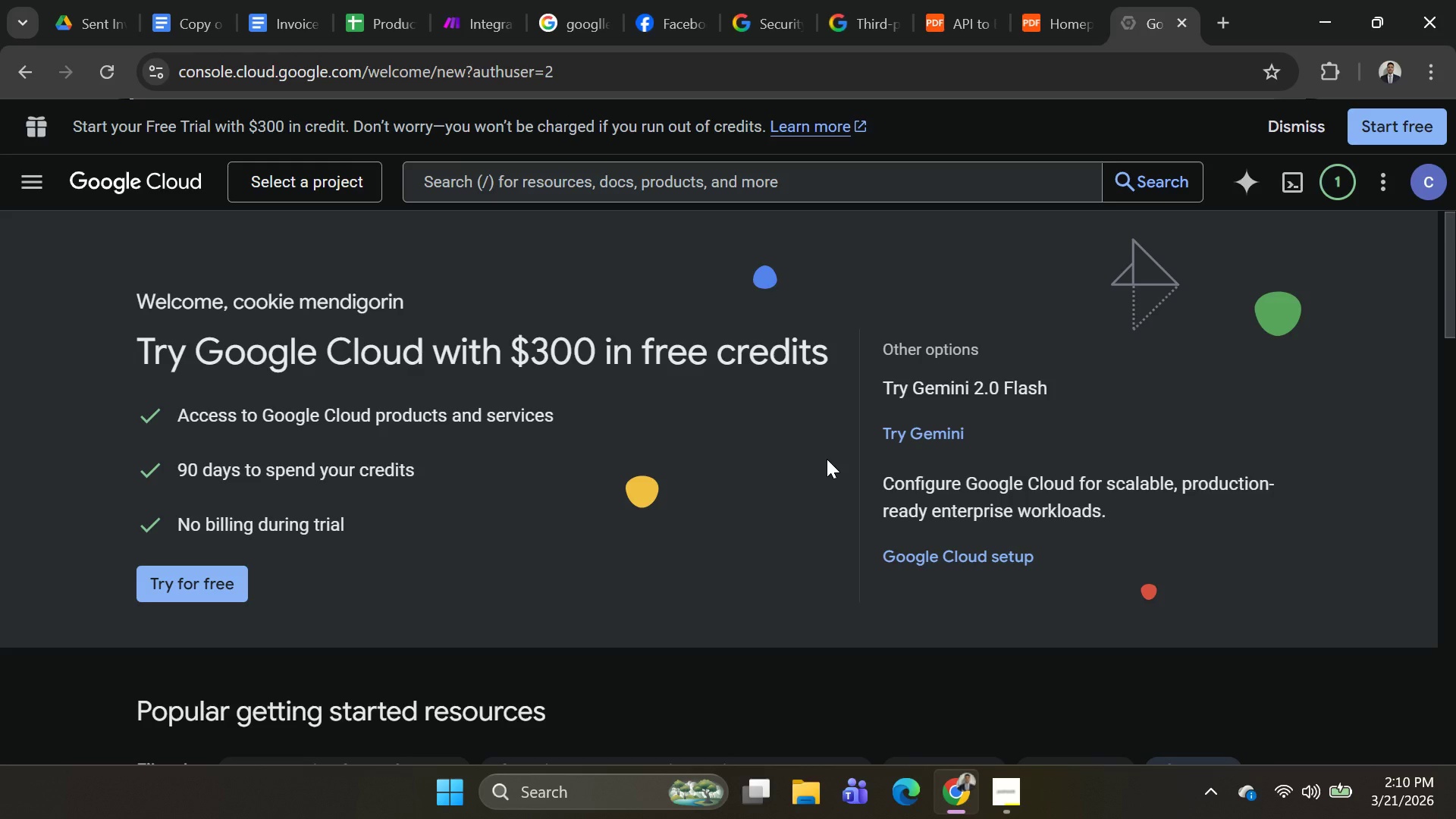 
wait(44.81)
 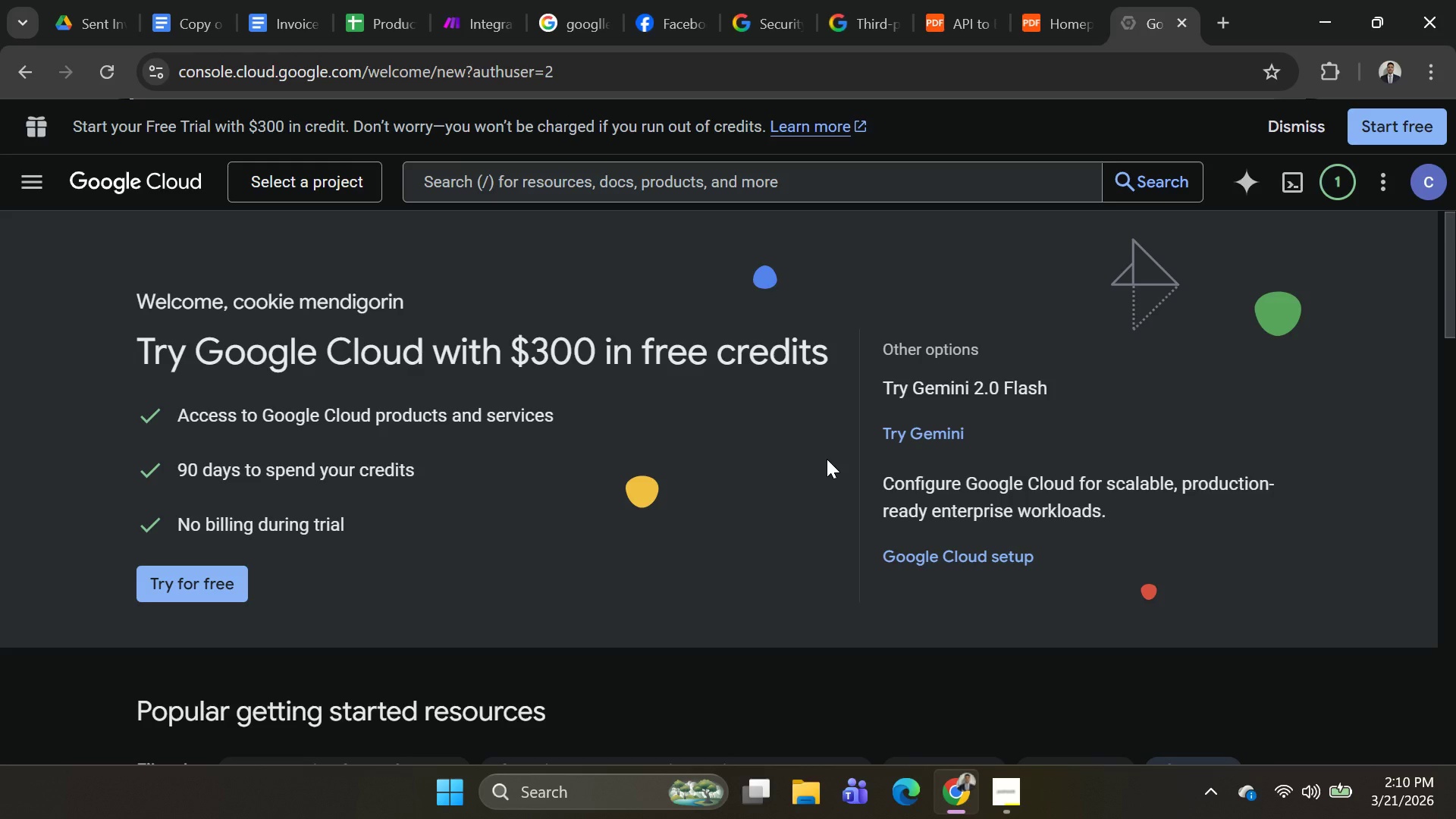 
left_click([1422, 175])
 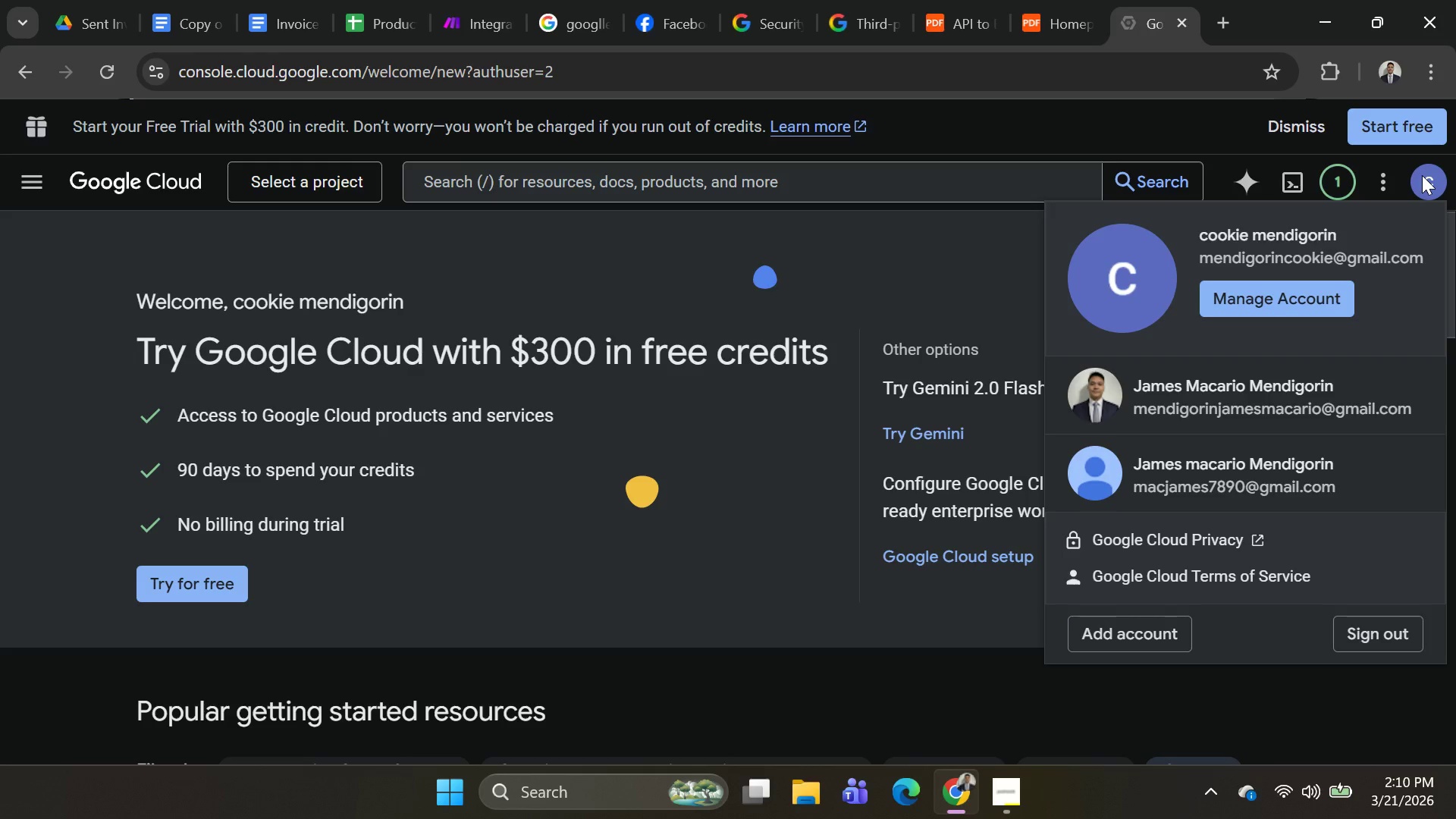 
left_click([1422, 175])
 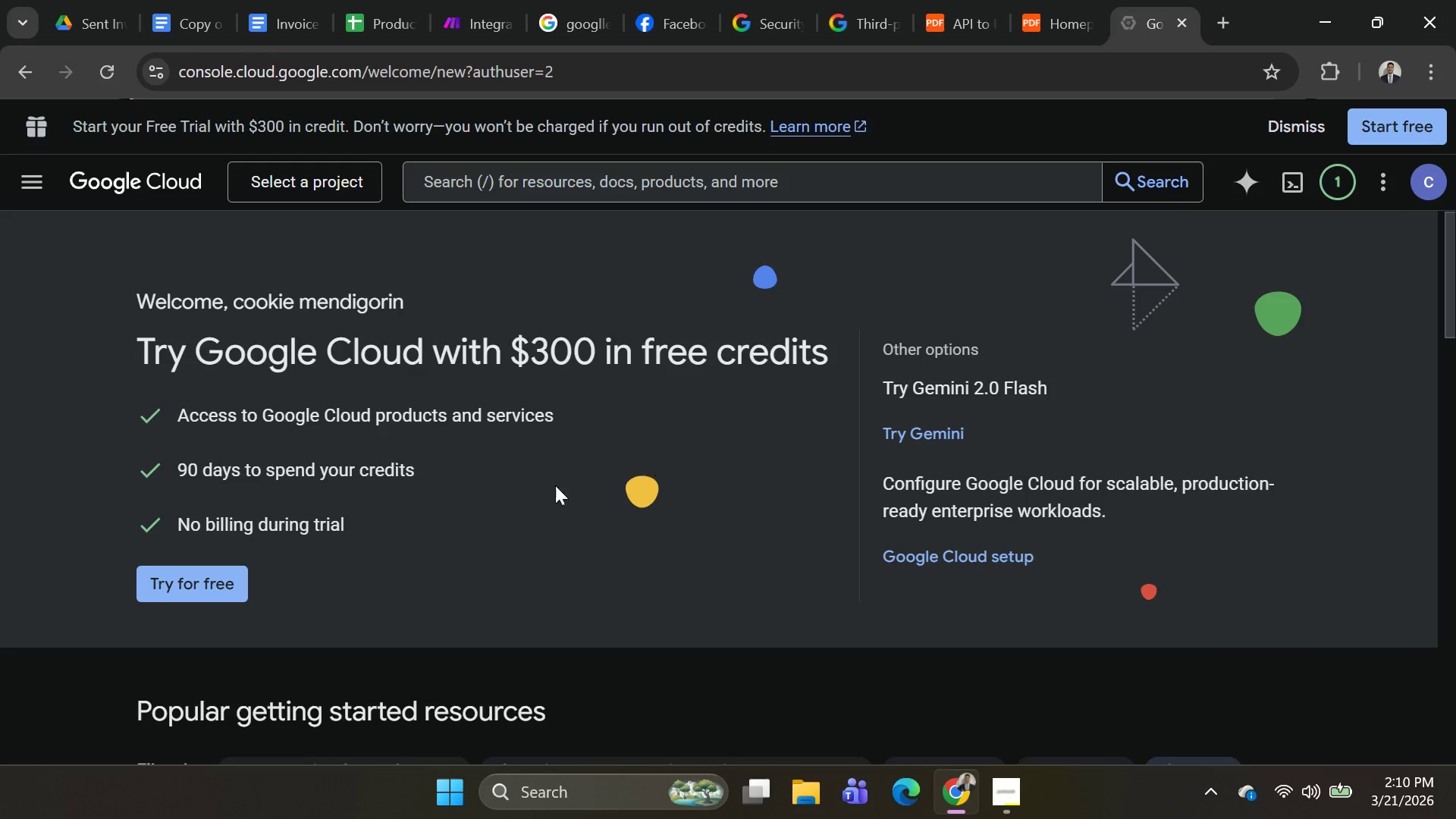 
scroll: coordinate [492, 472], scroll_direction: down, amount: 19.0
 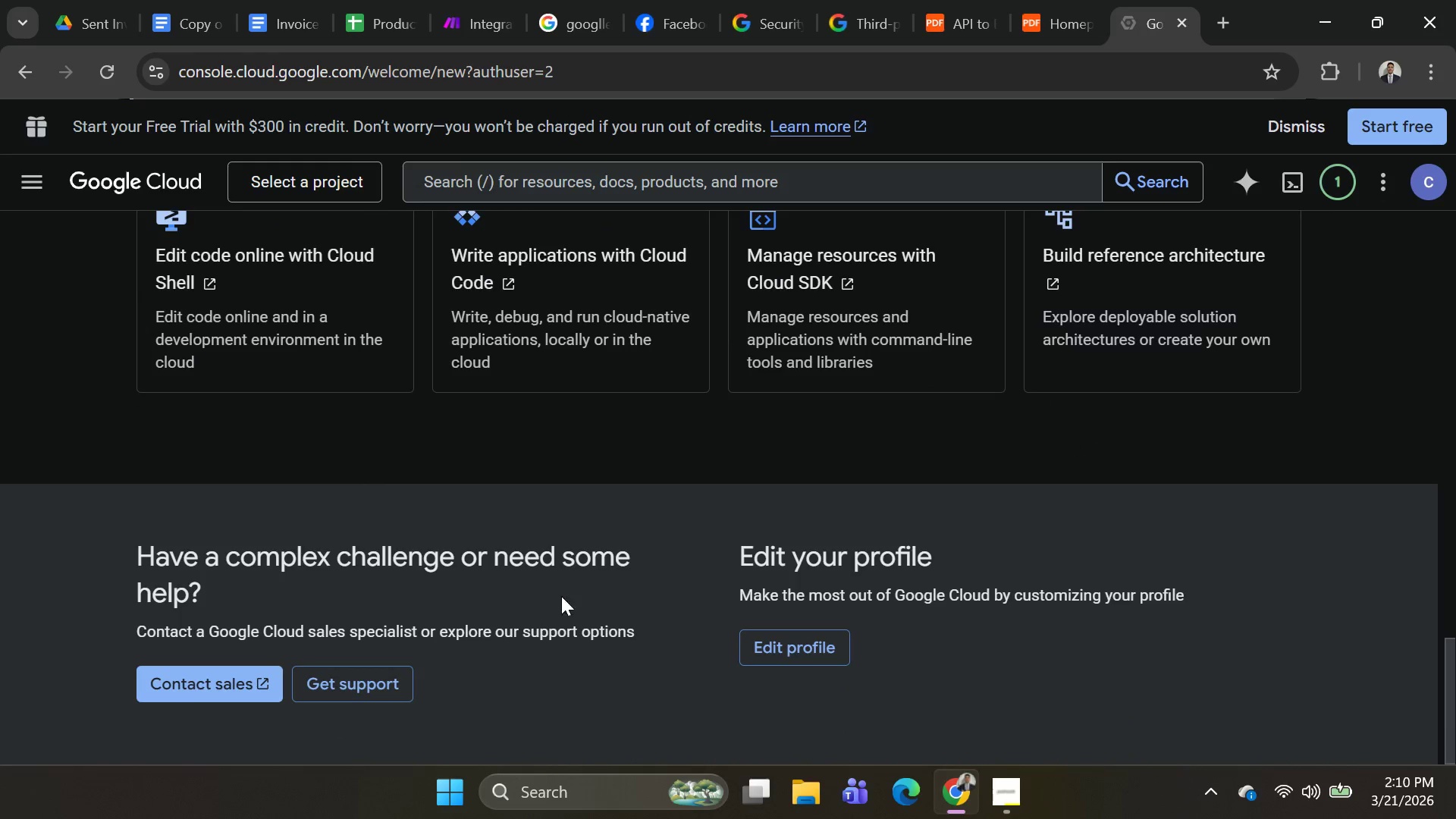 
scroll: coordinate [698, 515], scroll_direction: up, amount: 14.0
 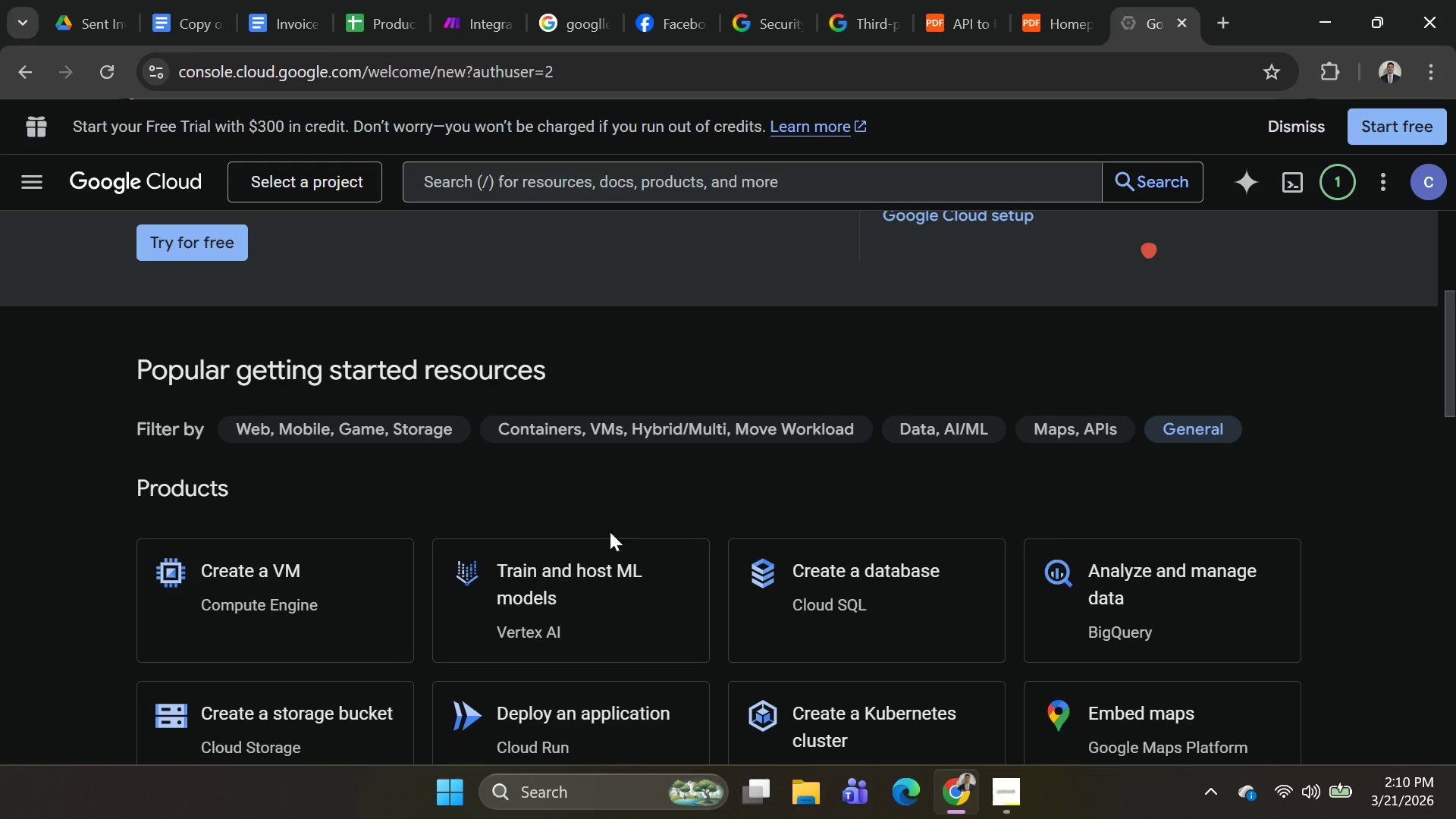 
scroll: coordinate [507, 574], scroll_direction: down, amount: 1.0
 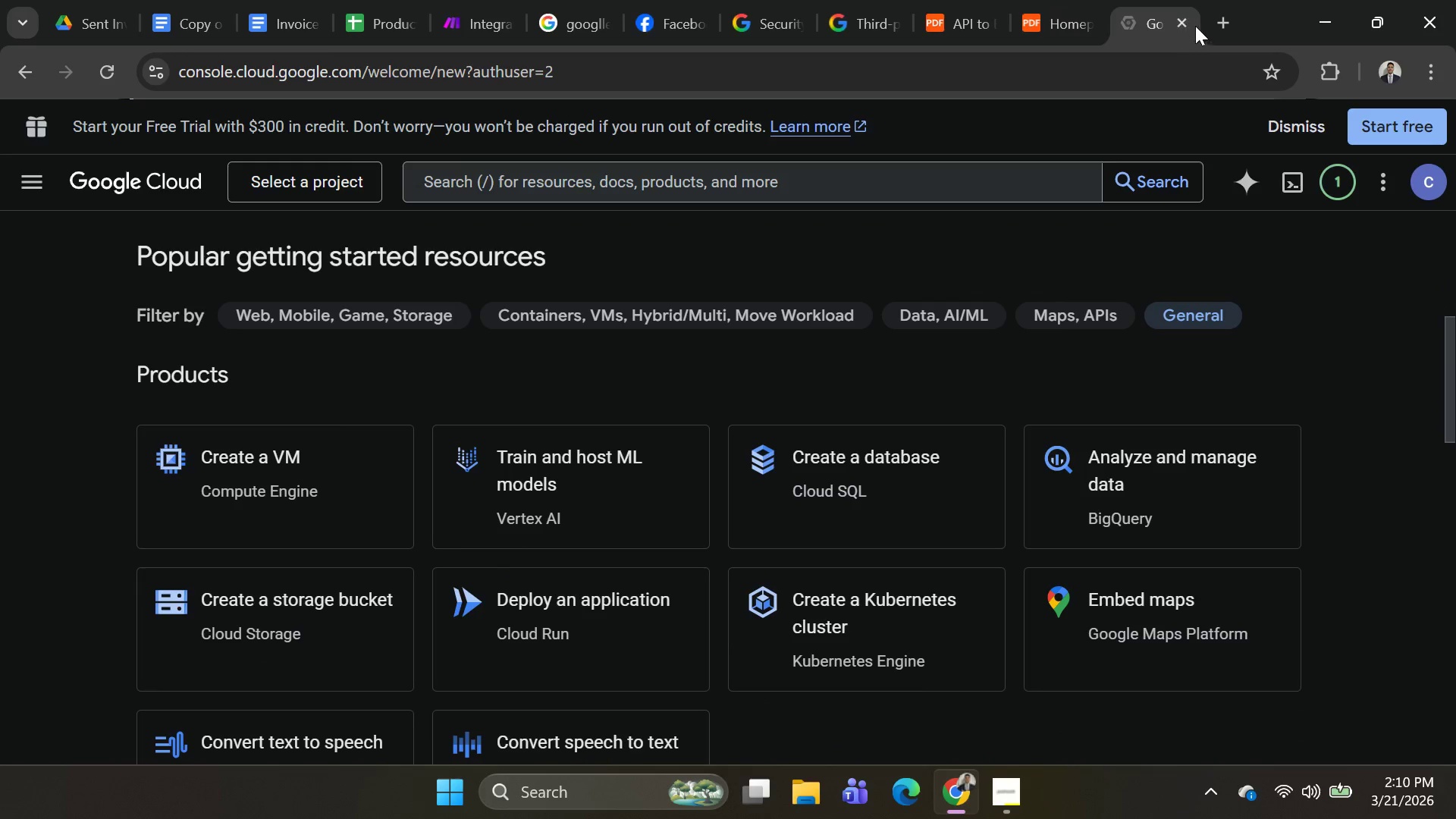 
left_click([1191, 24])
 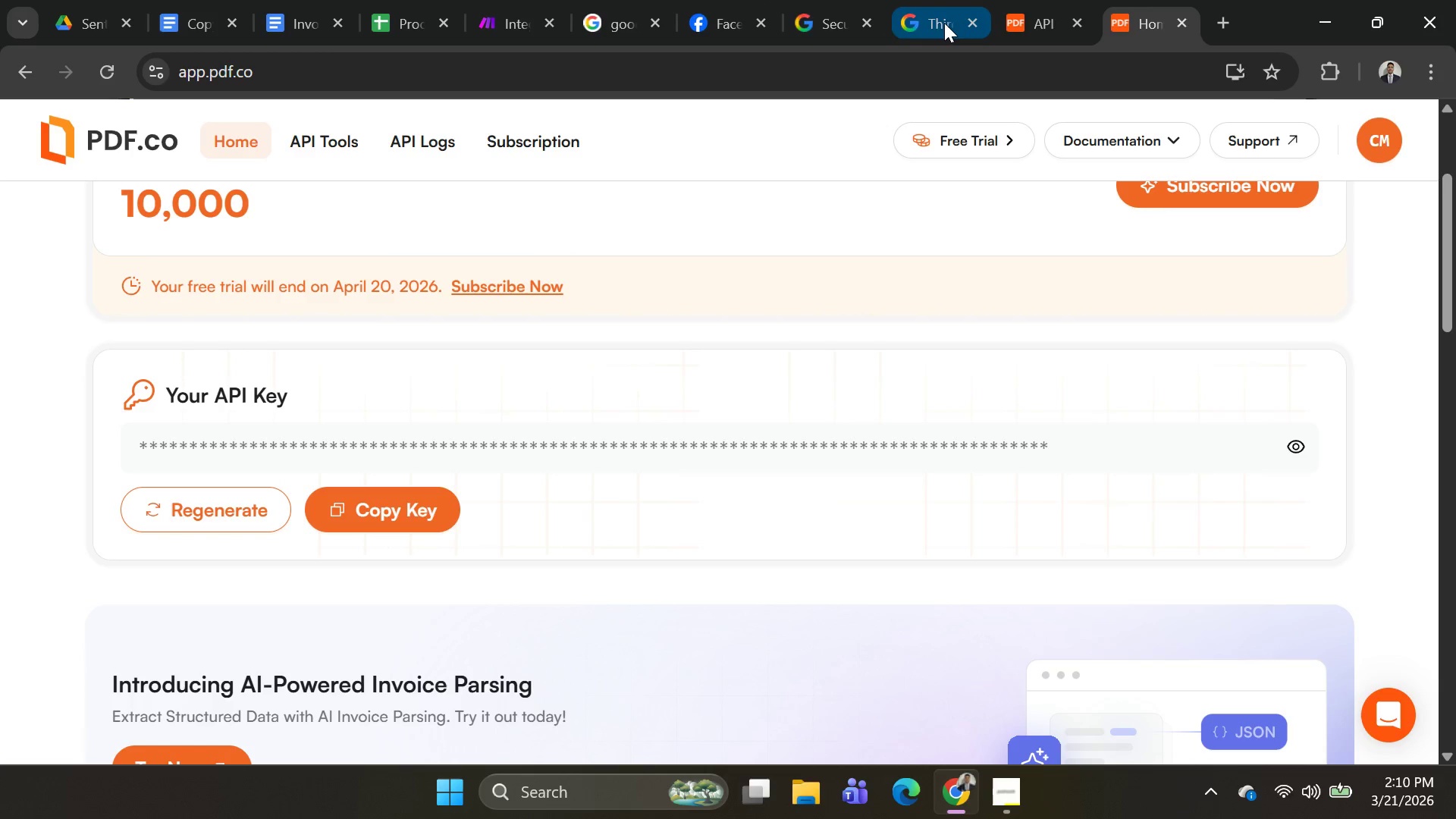 
left_click([499, 20])
 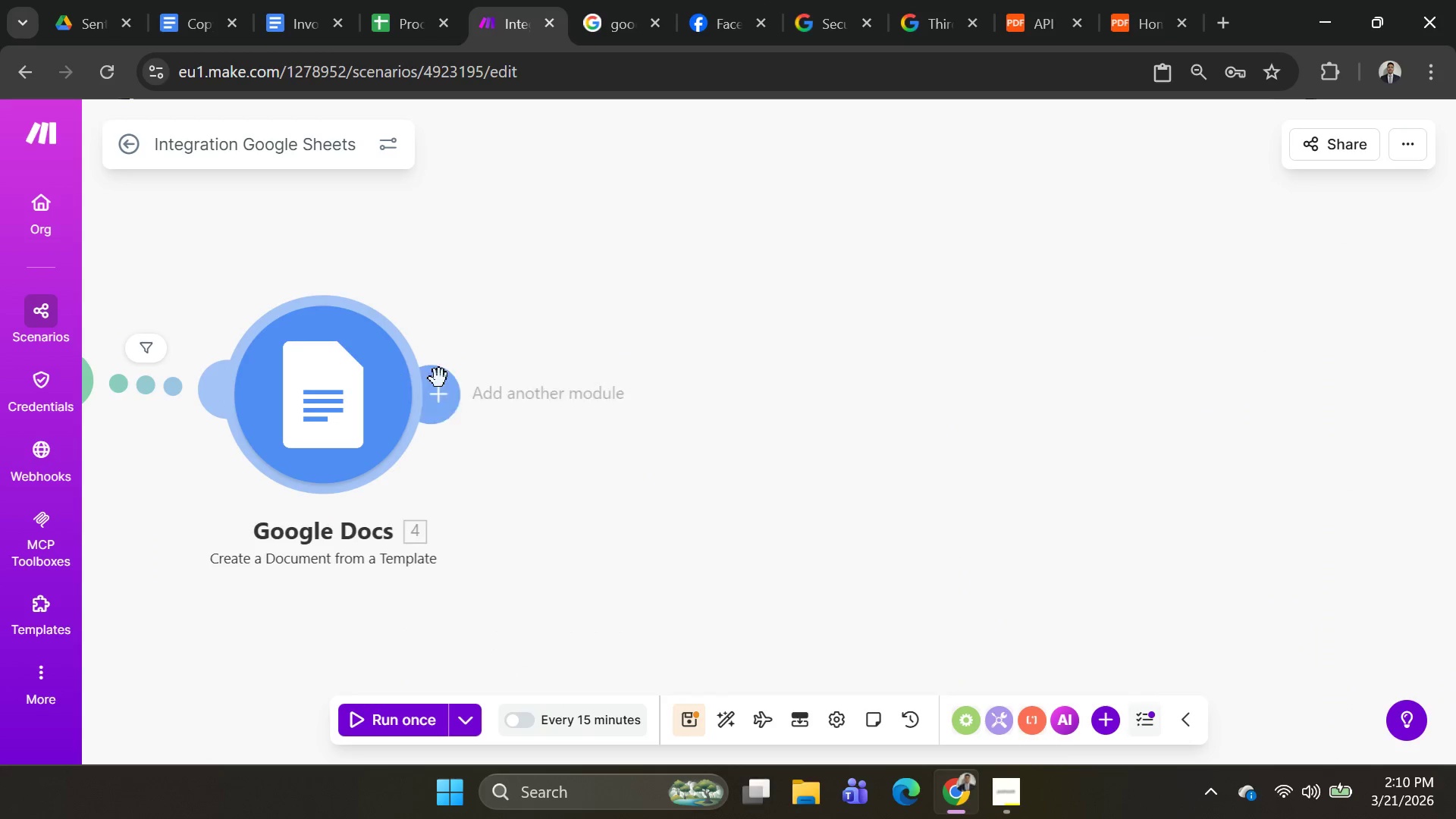 
left_click([443, 393])
 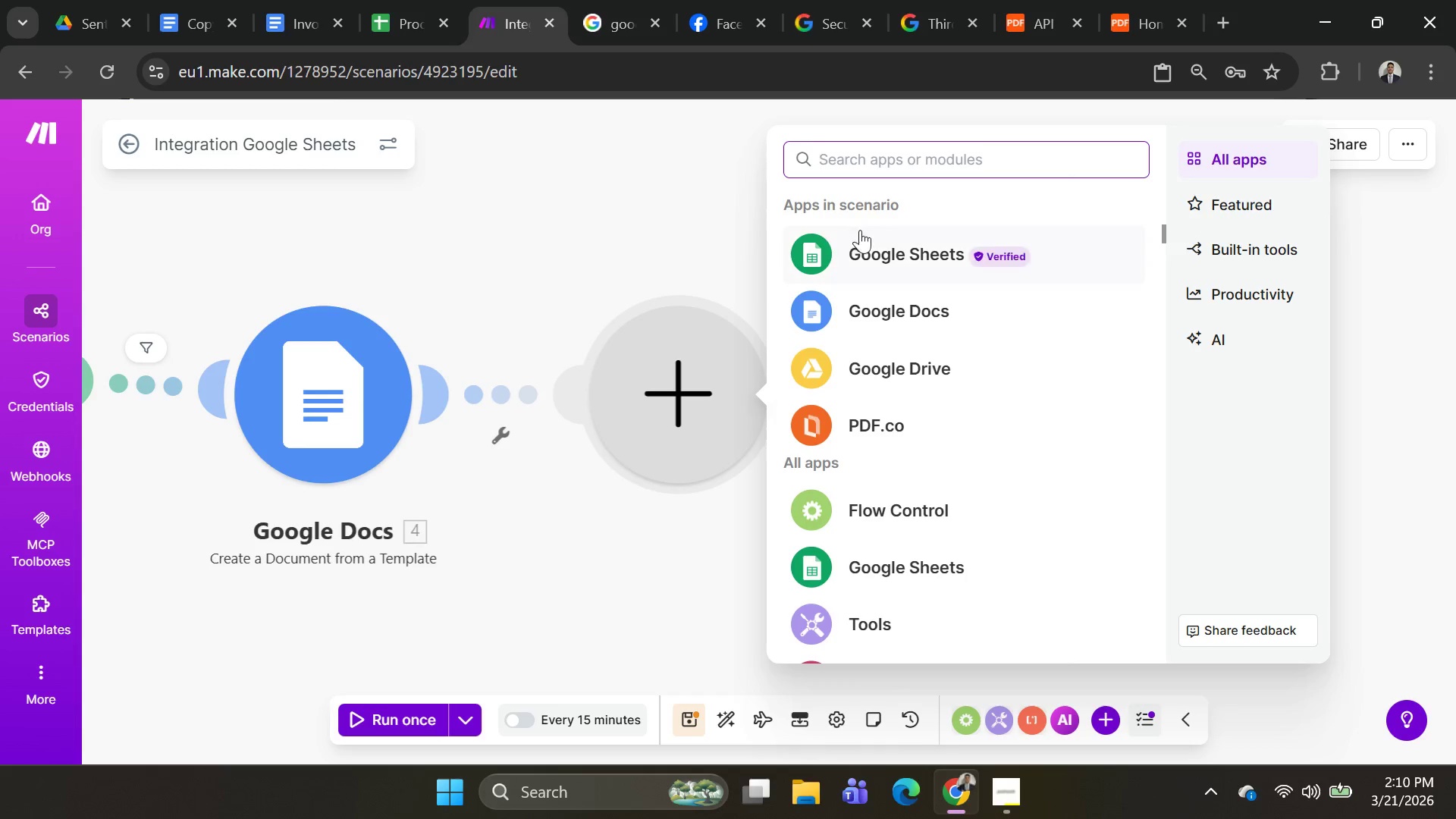 
left_click([899, 160])
 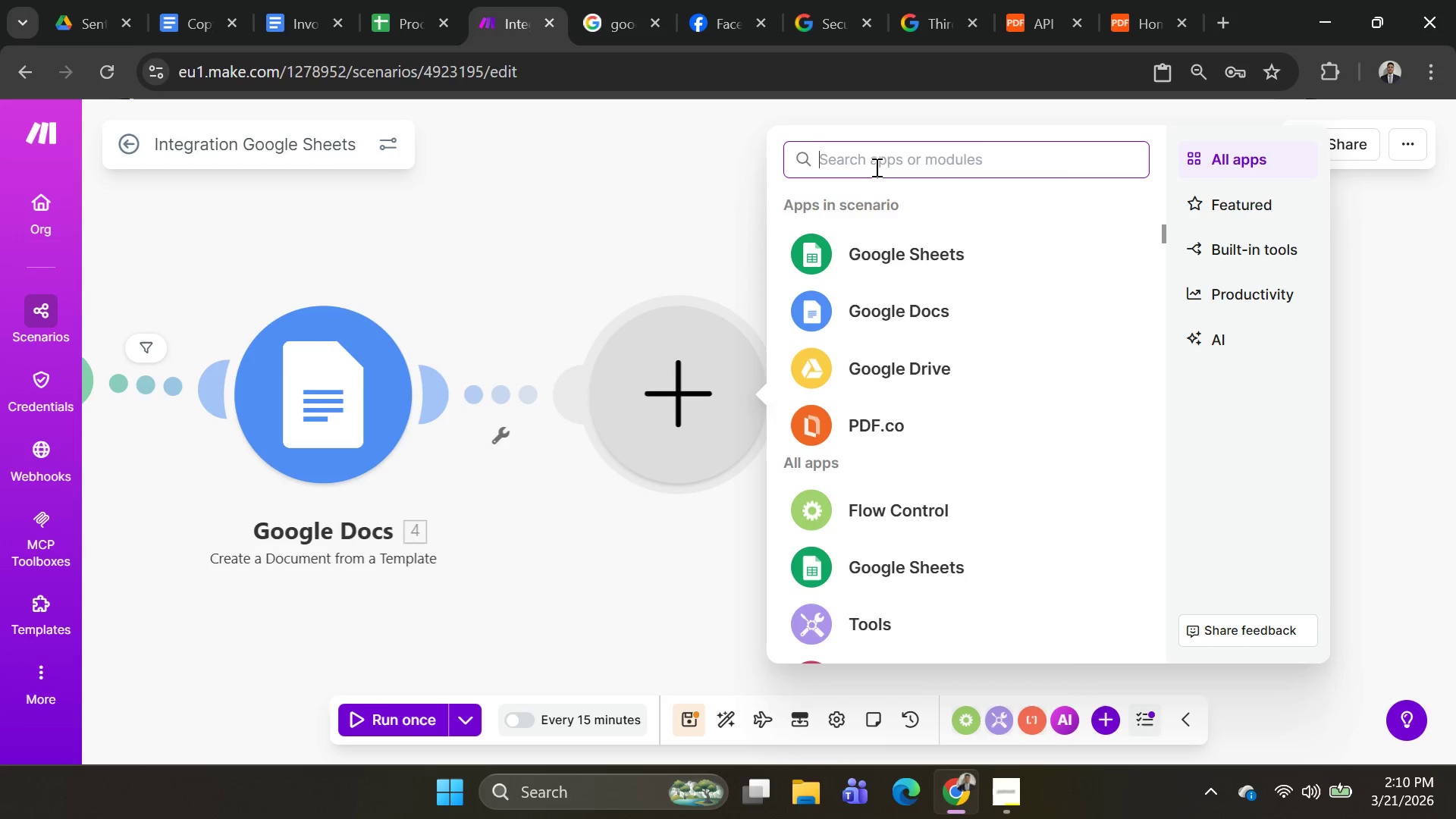 
type(pdf)
 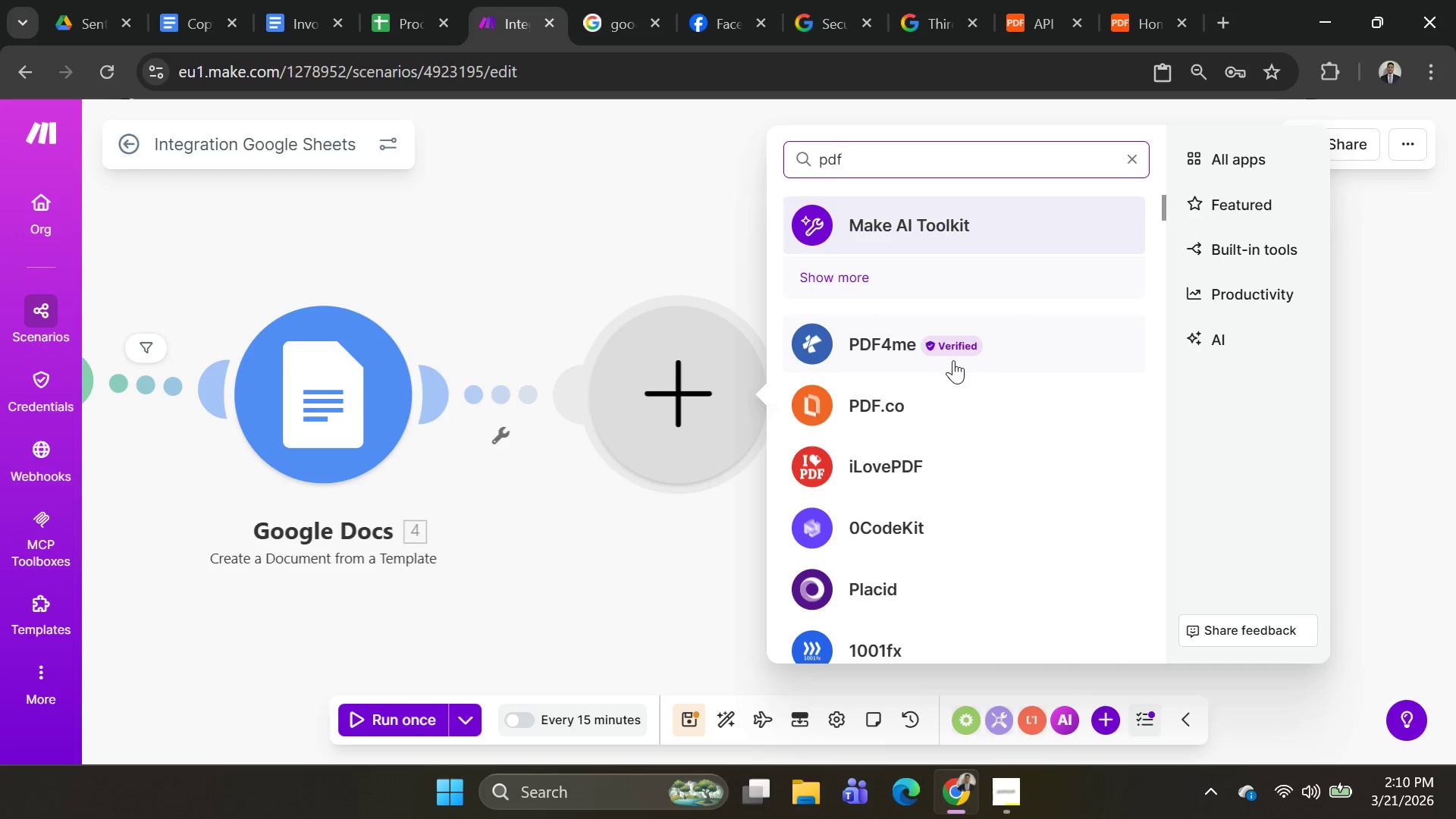 
mouse_move([892, 359])
 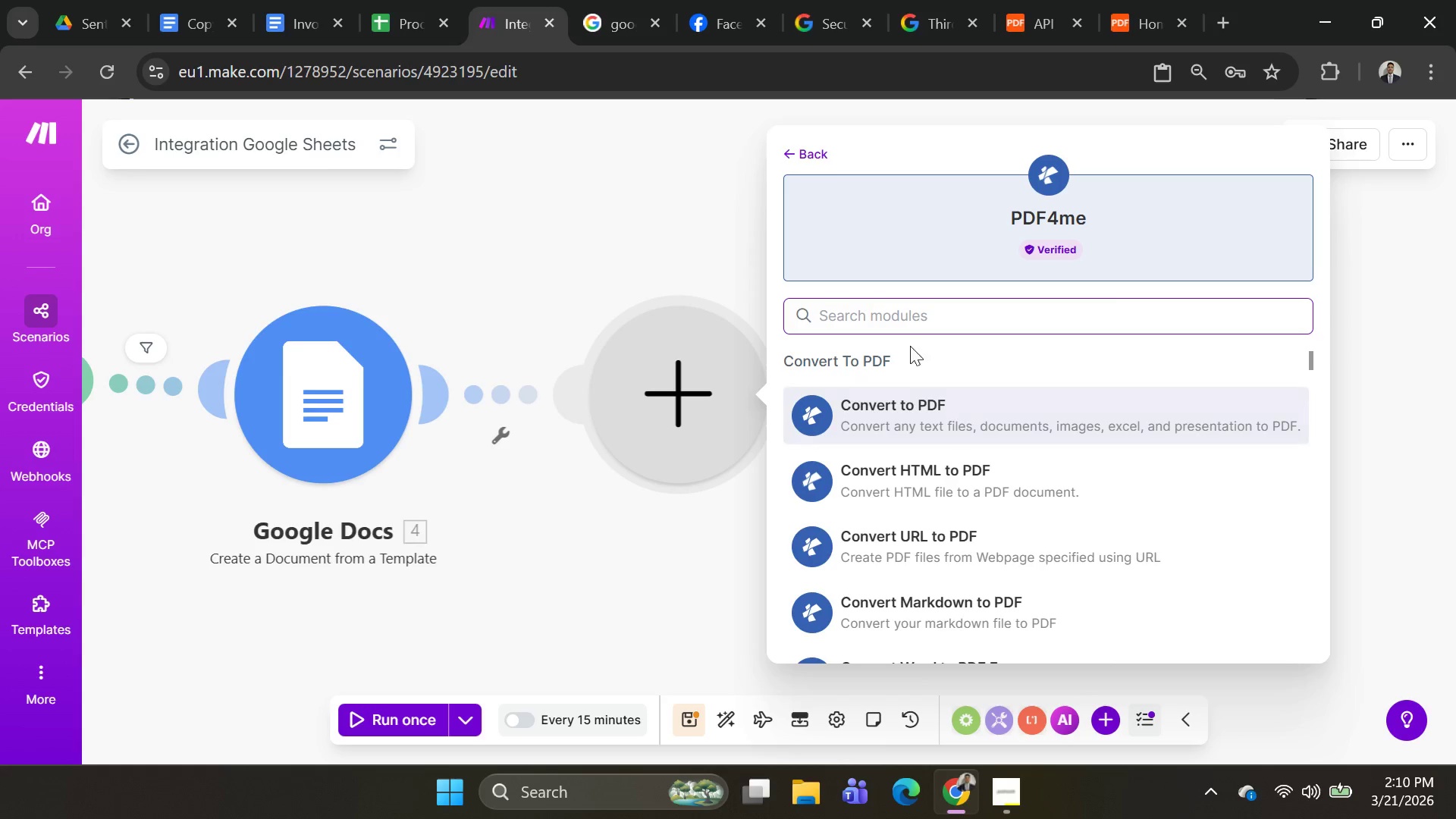 
left_click([906, 420])
 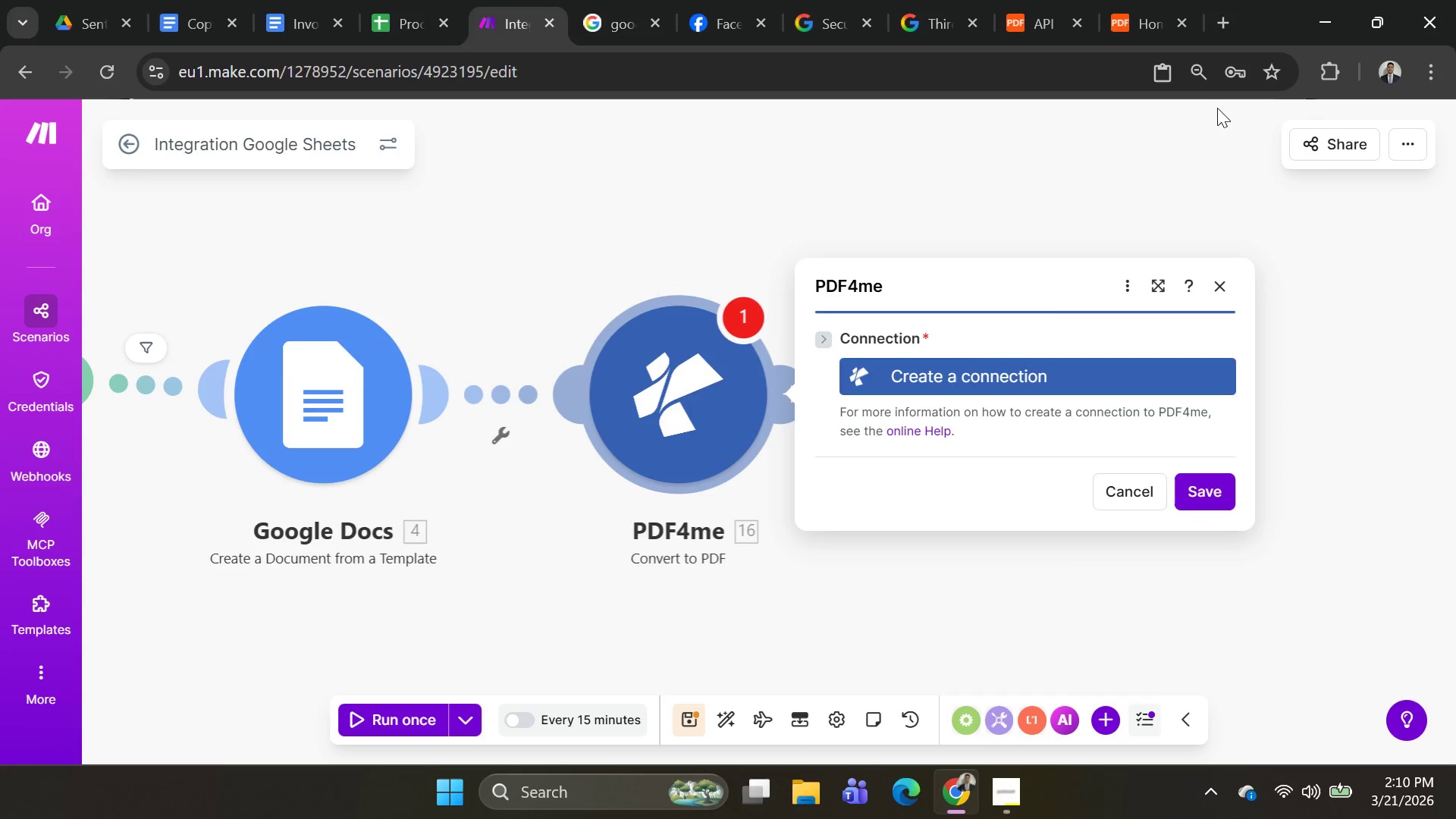 
left_click([1224, 26])
 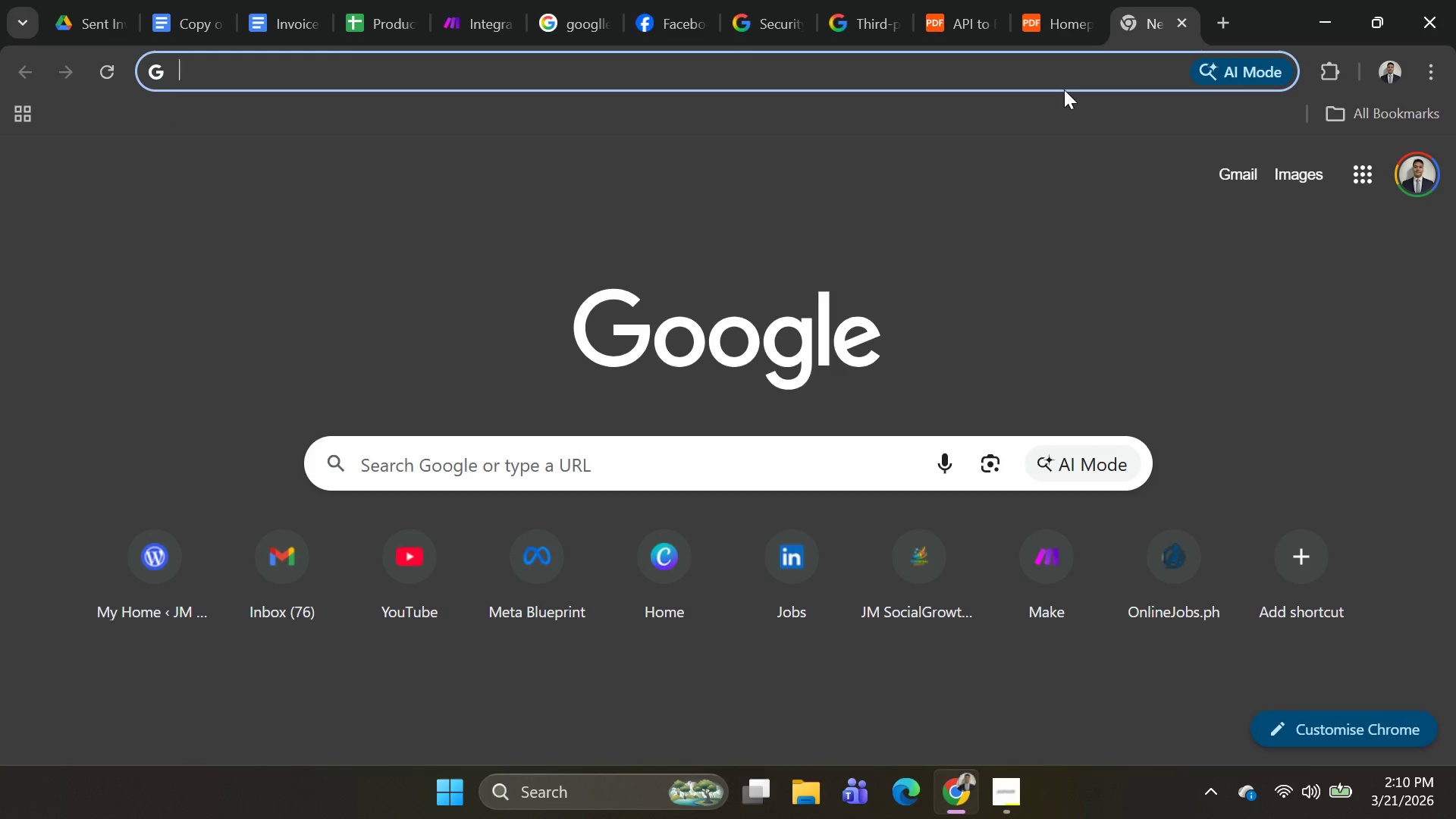 
type(pdf4m)
 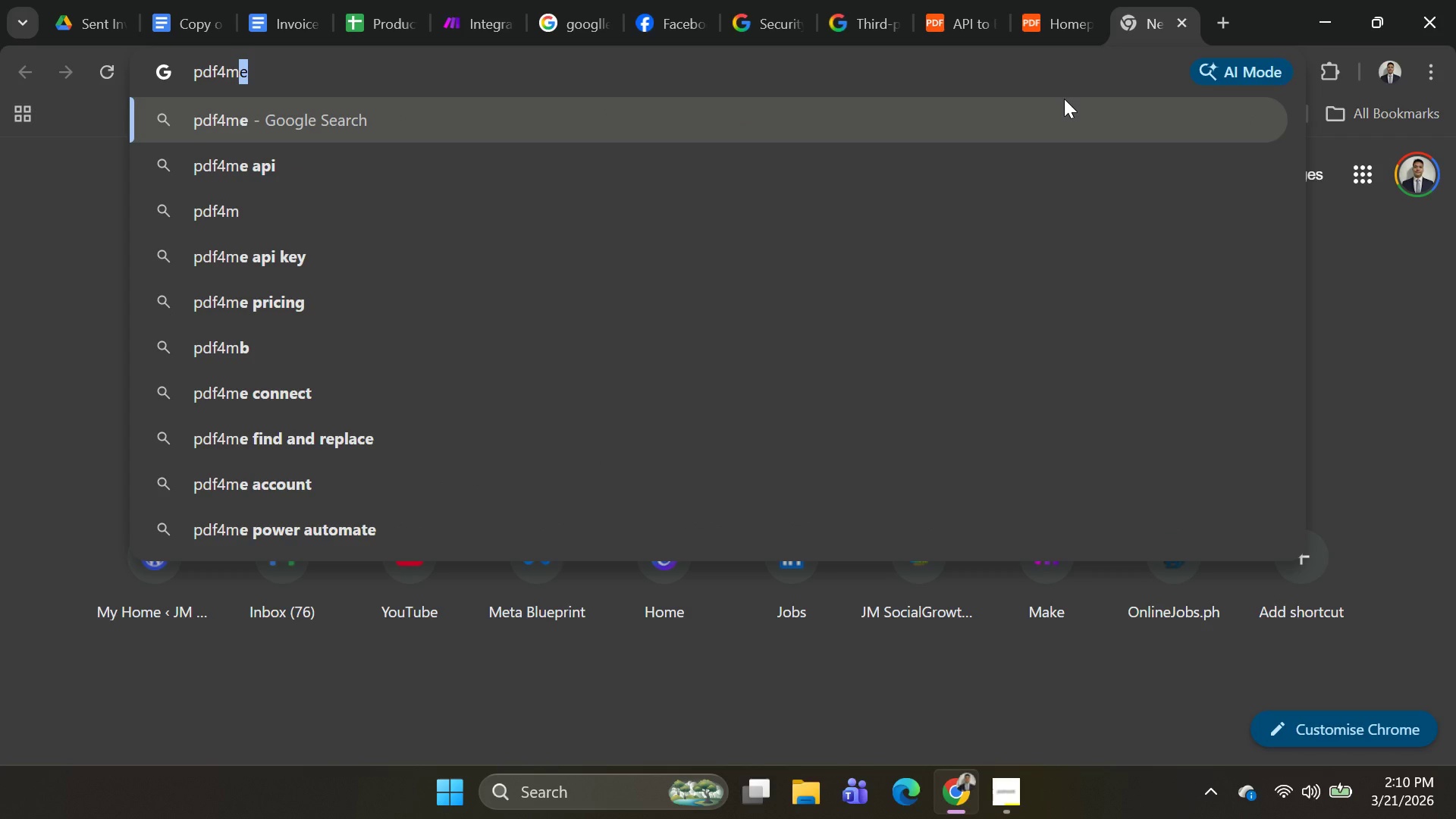 
key(Enter)
 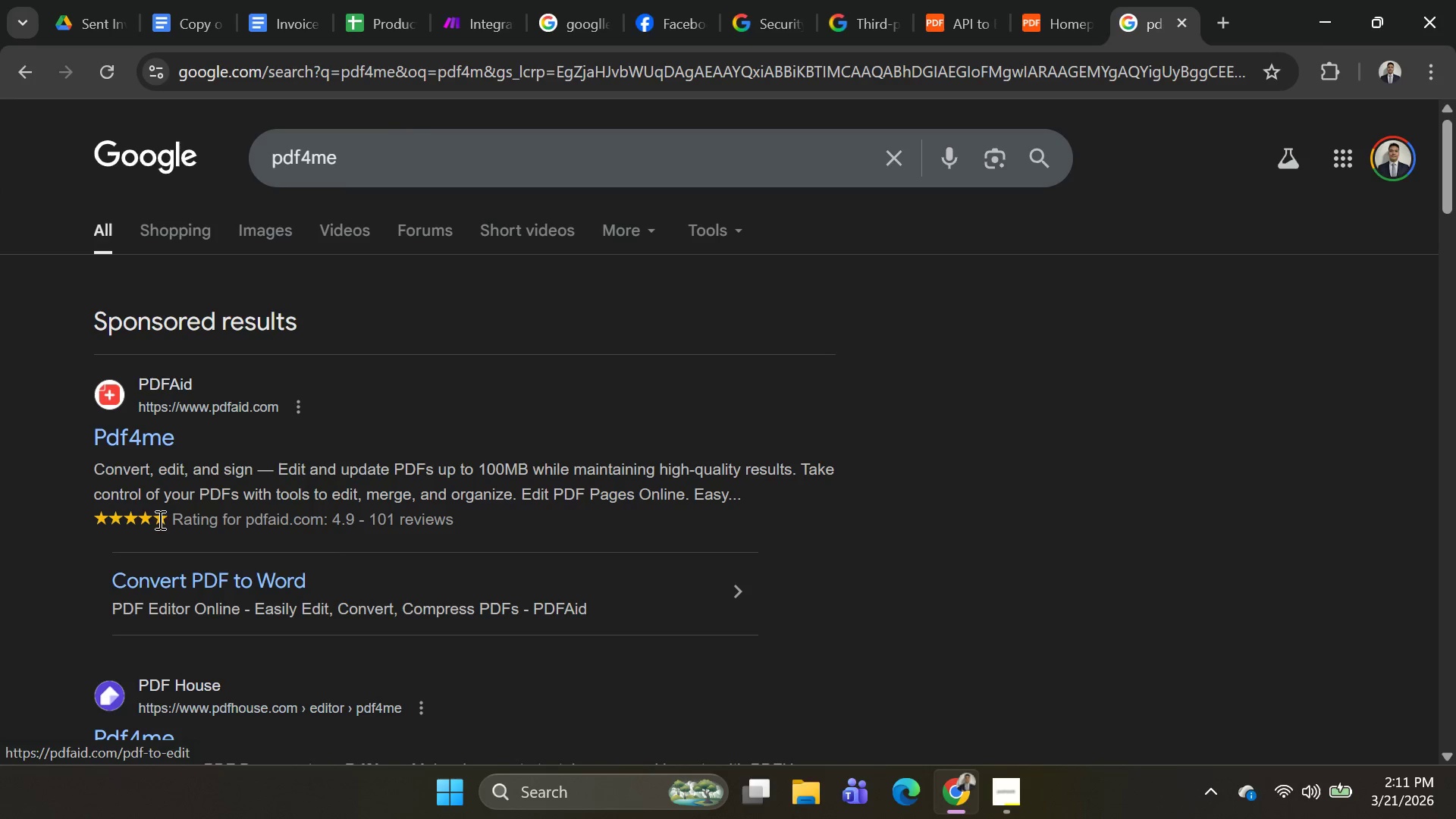 
wait(5.69)
 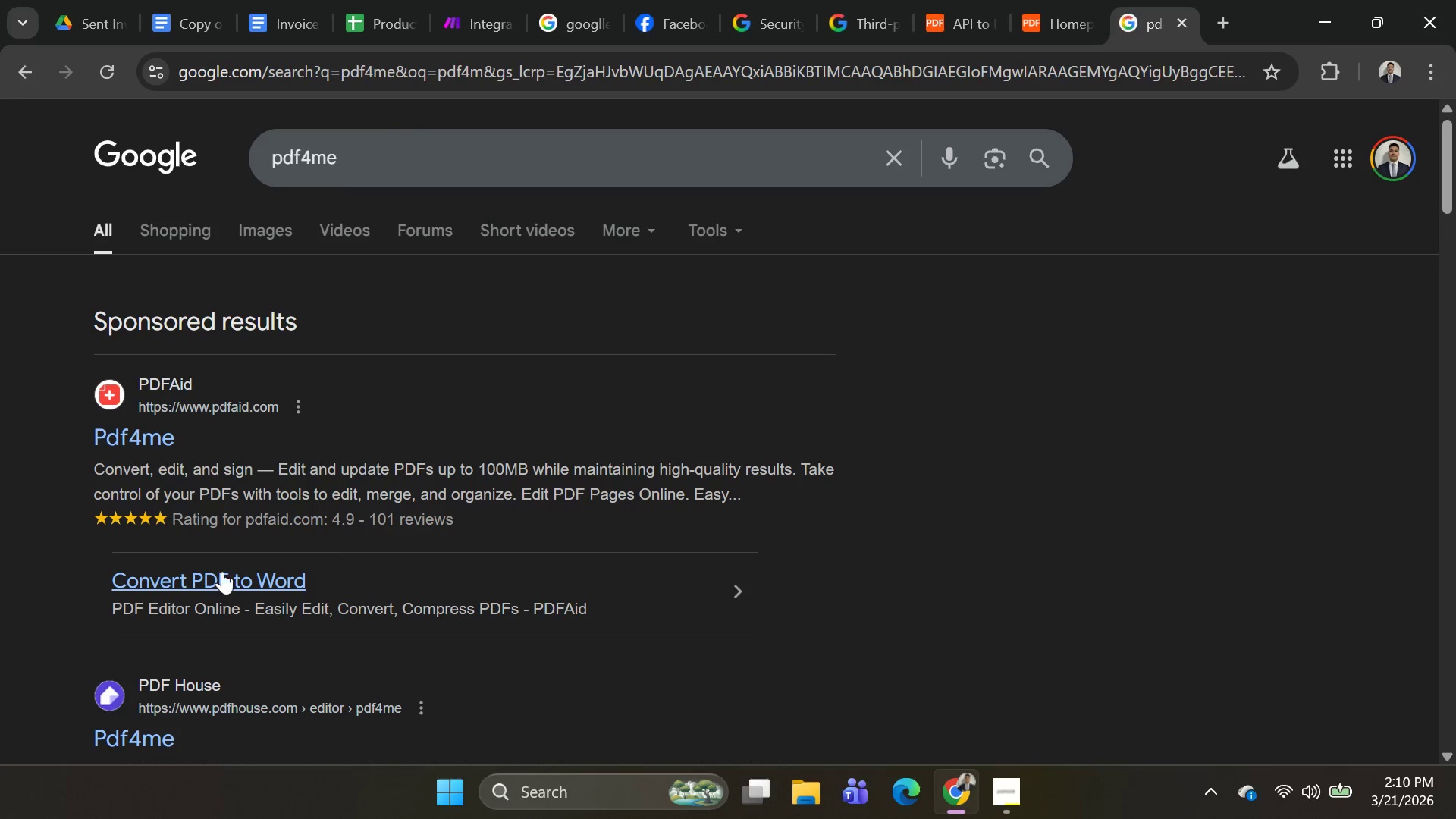 
scroll: coordinate [356, 556], scroll_direction: down, amount: 2.0
 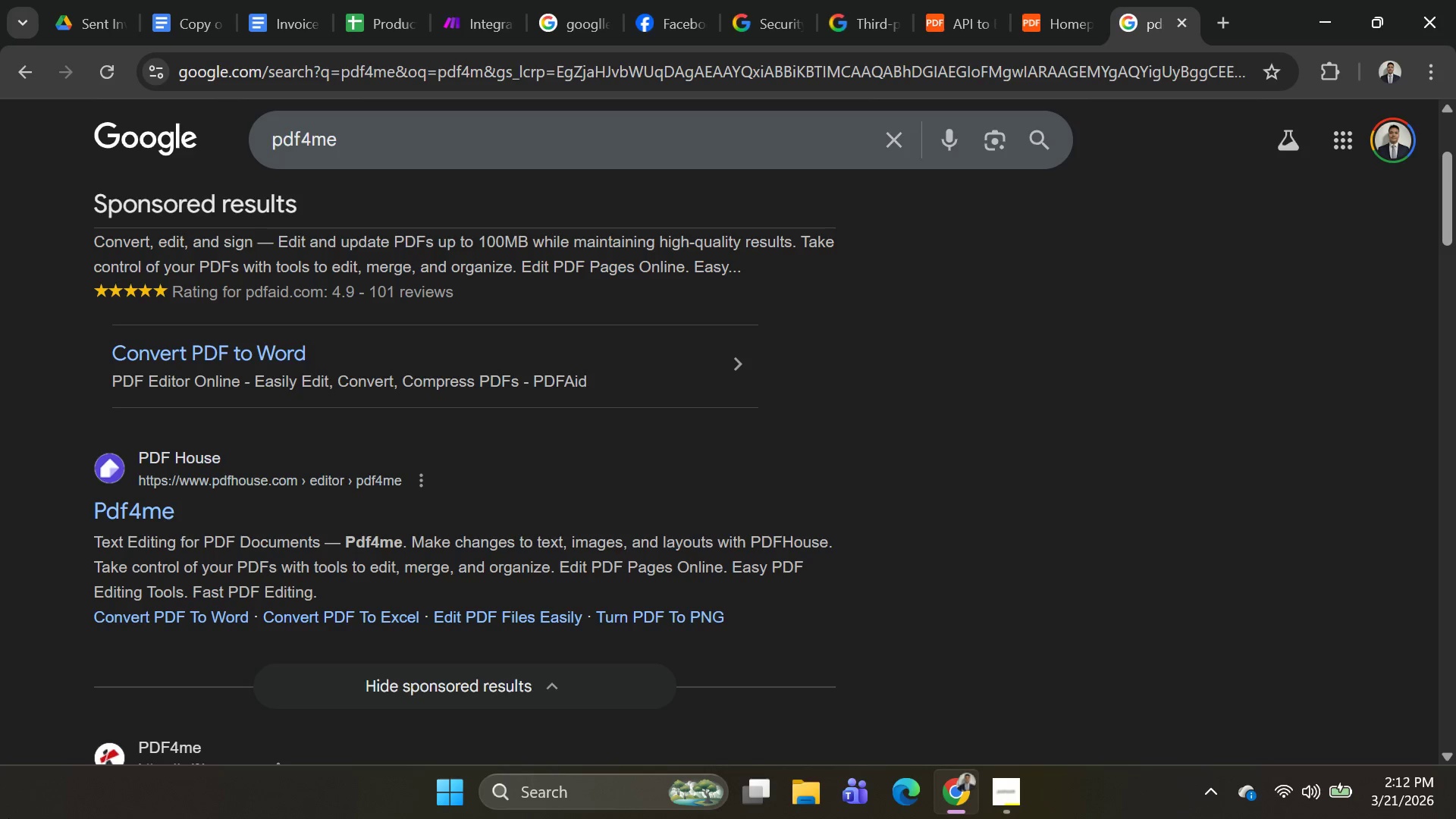 
wait(61.85)
 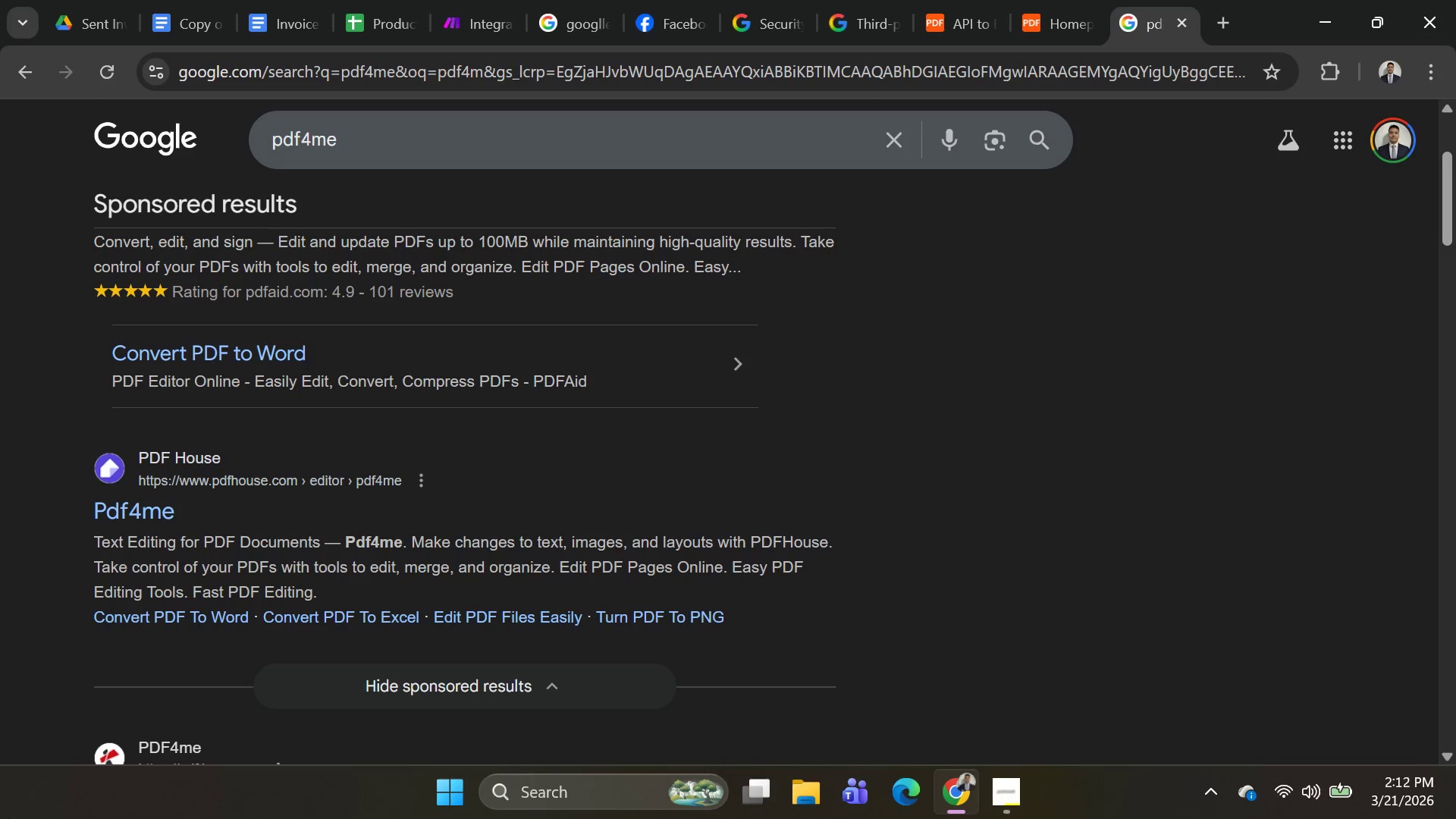 
key(Alt+AltLeft)
 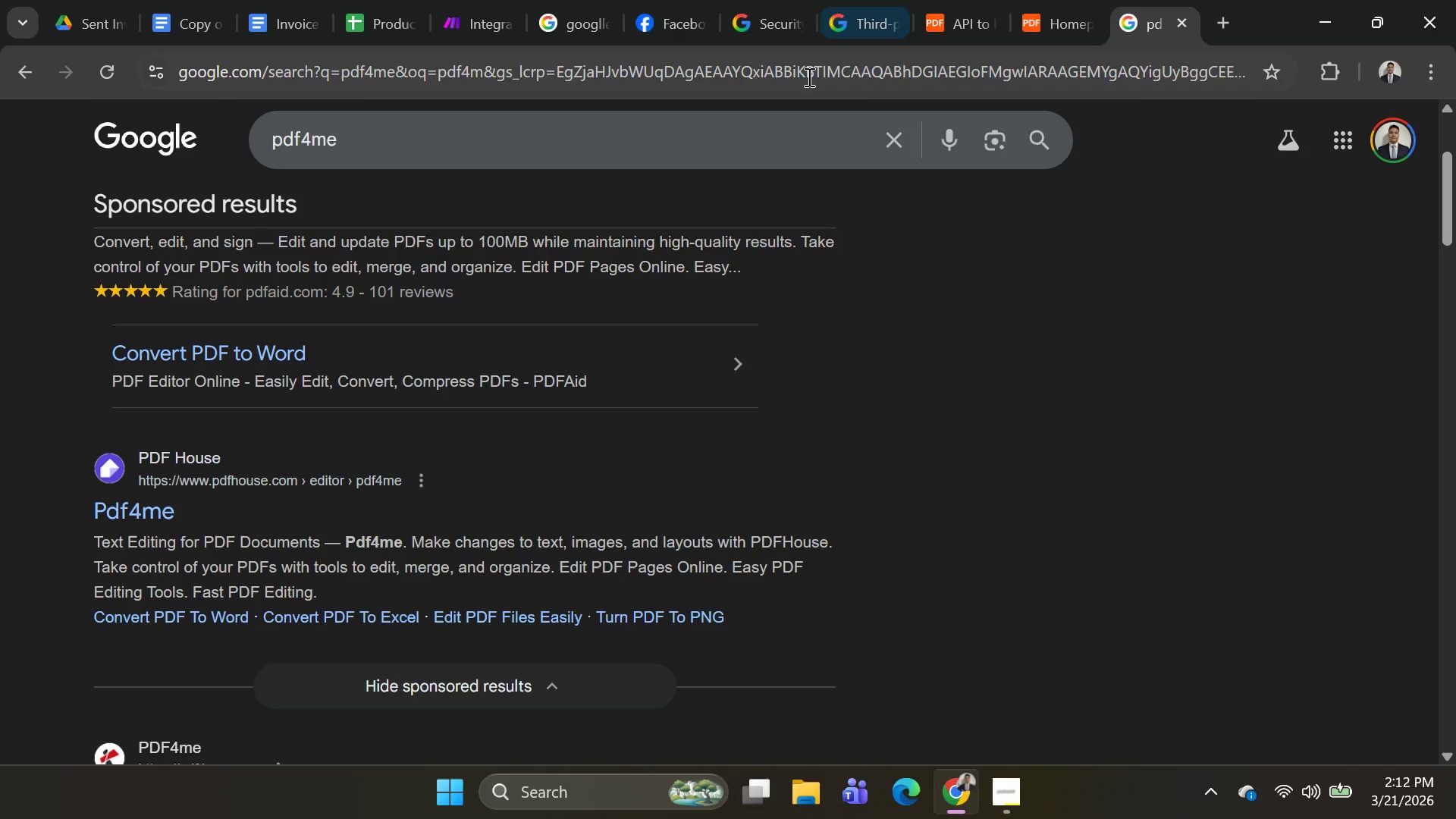 
key(Alt+Tab)